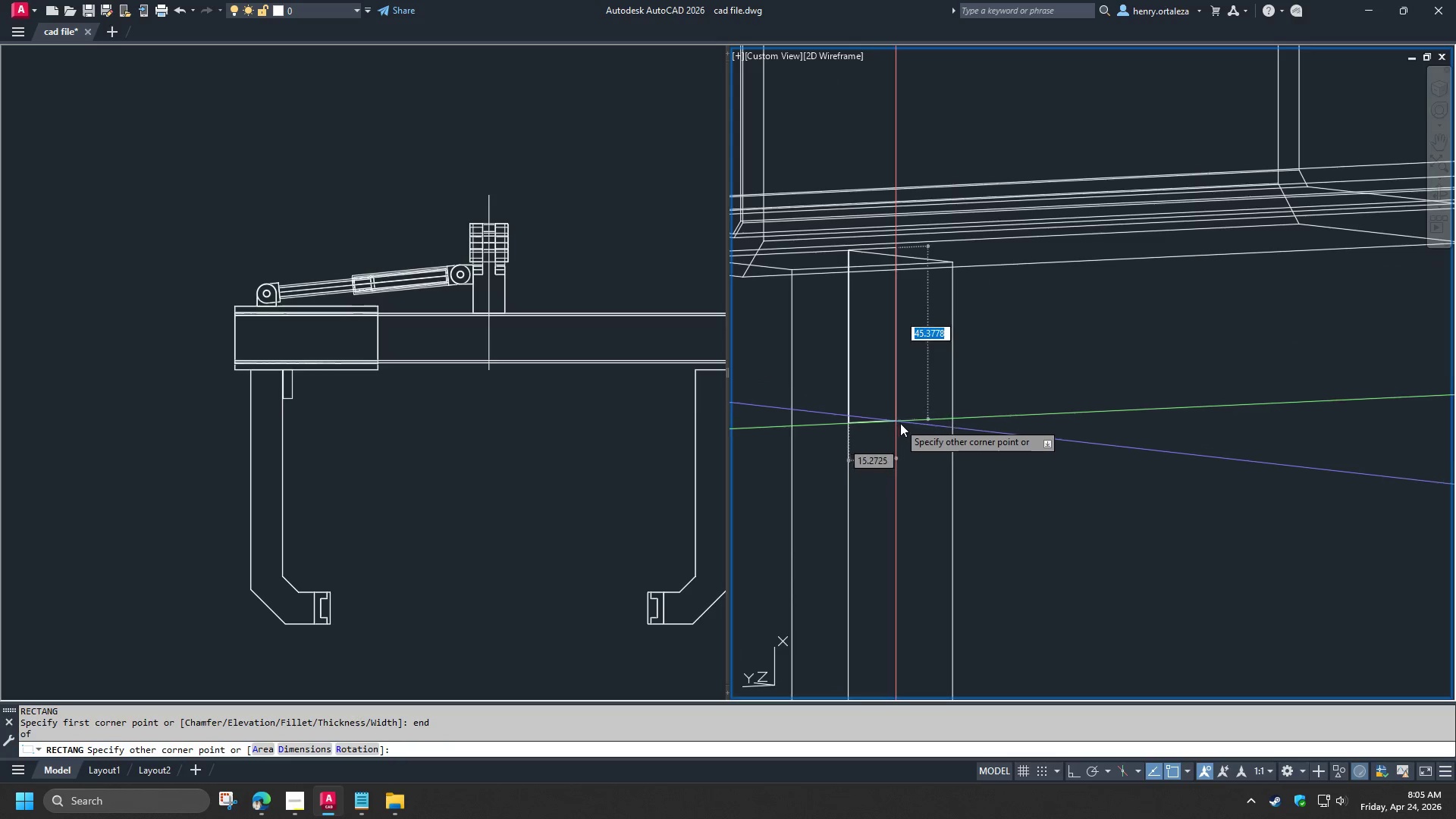 
hold_key(key=ShiftLeft, duration=1.3)
 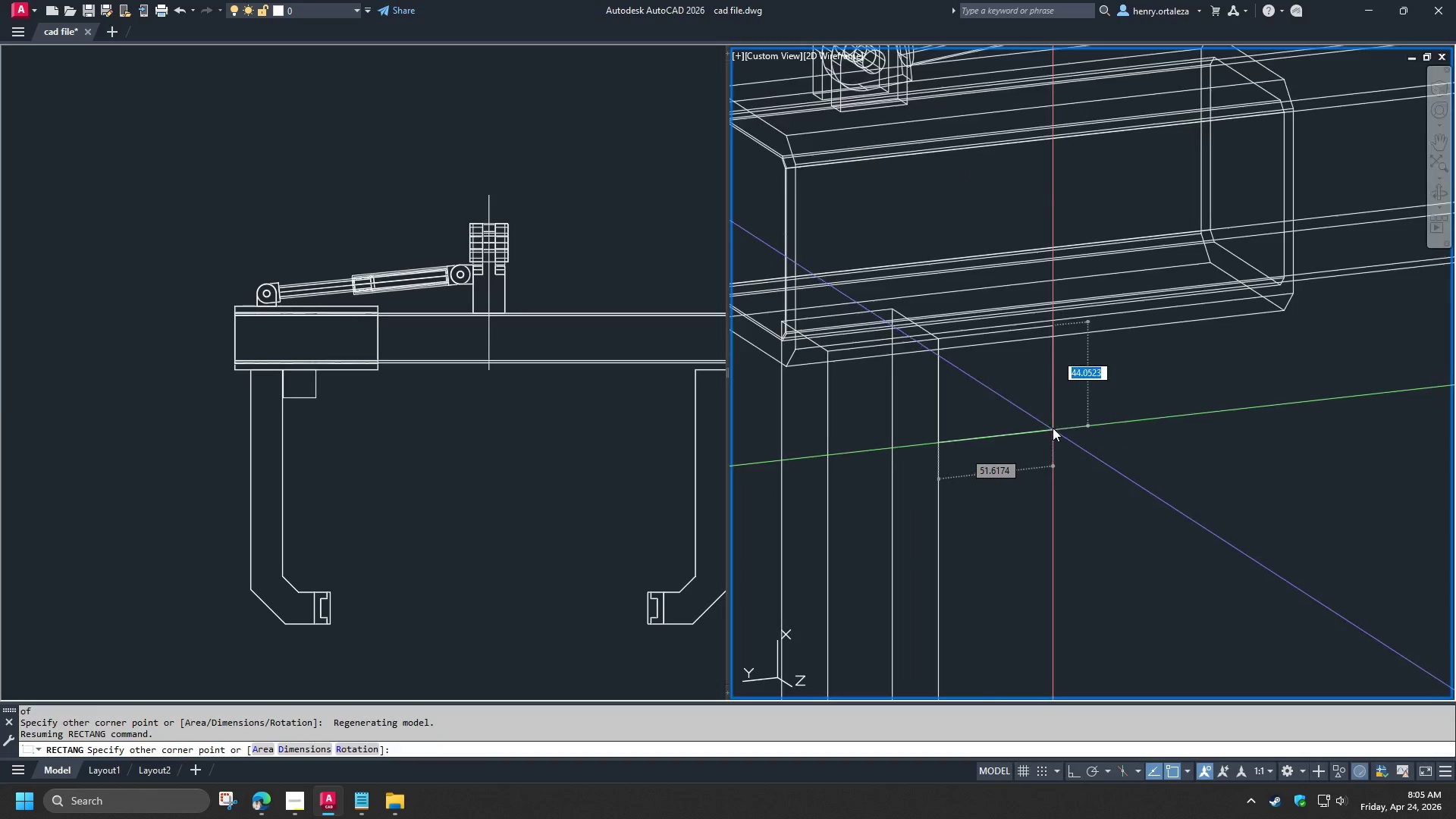 
scroll: coordinate [1053, 428], scroll_direction: down, amount: 2.0
 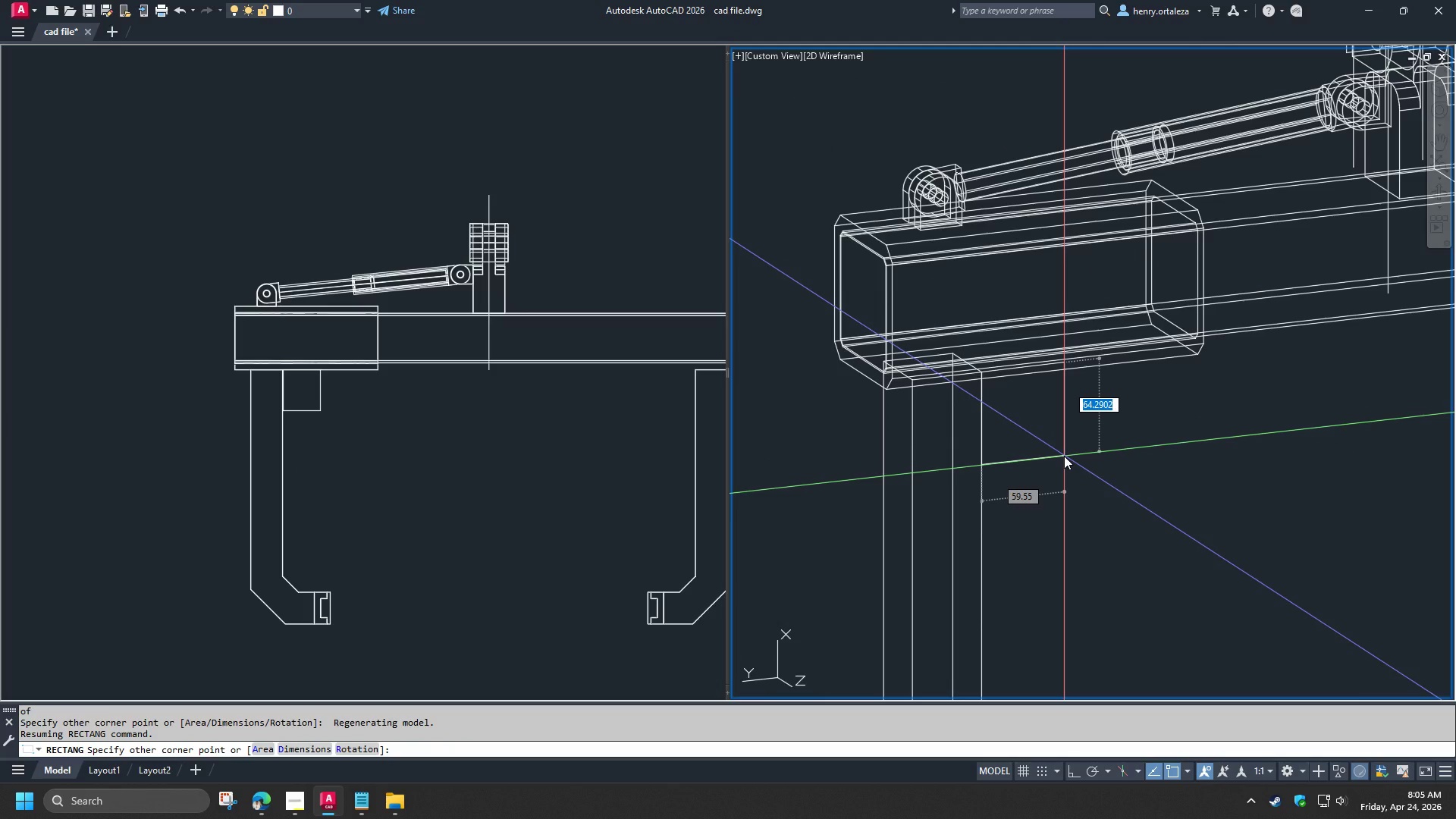 
key(Numpad5)
 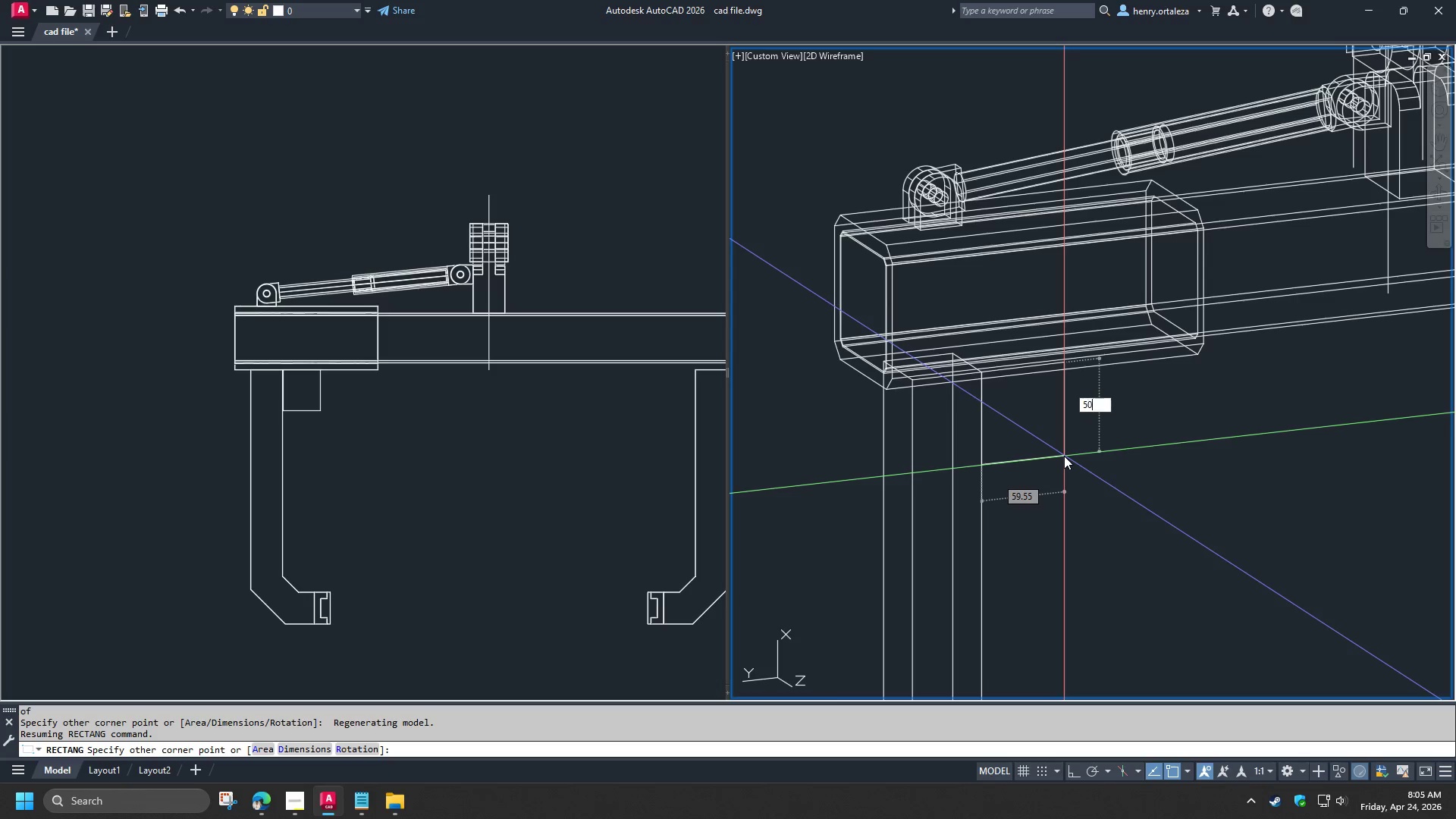 
key(Numpad0)
 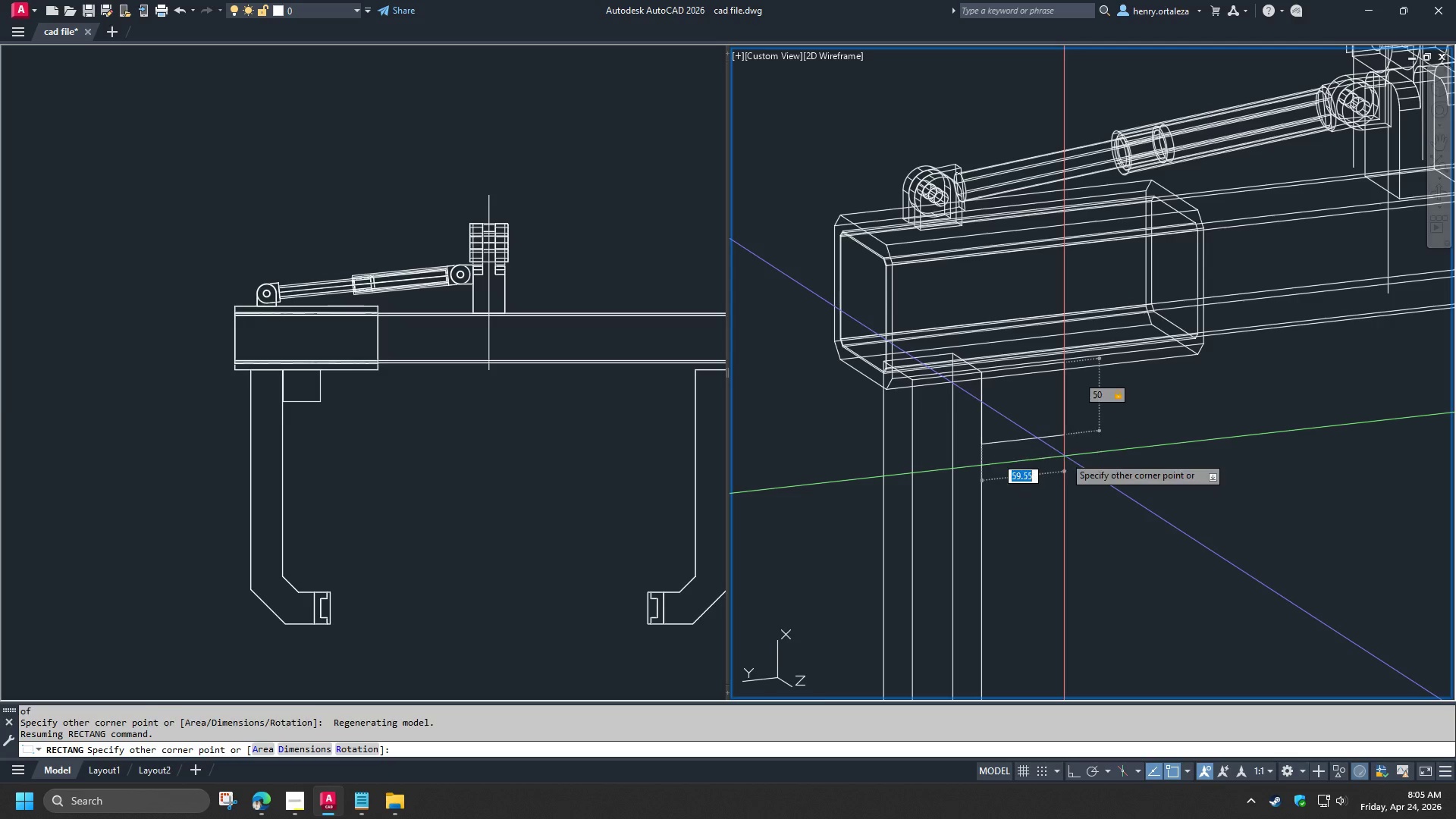 
key(Tab)
 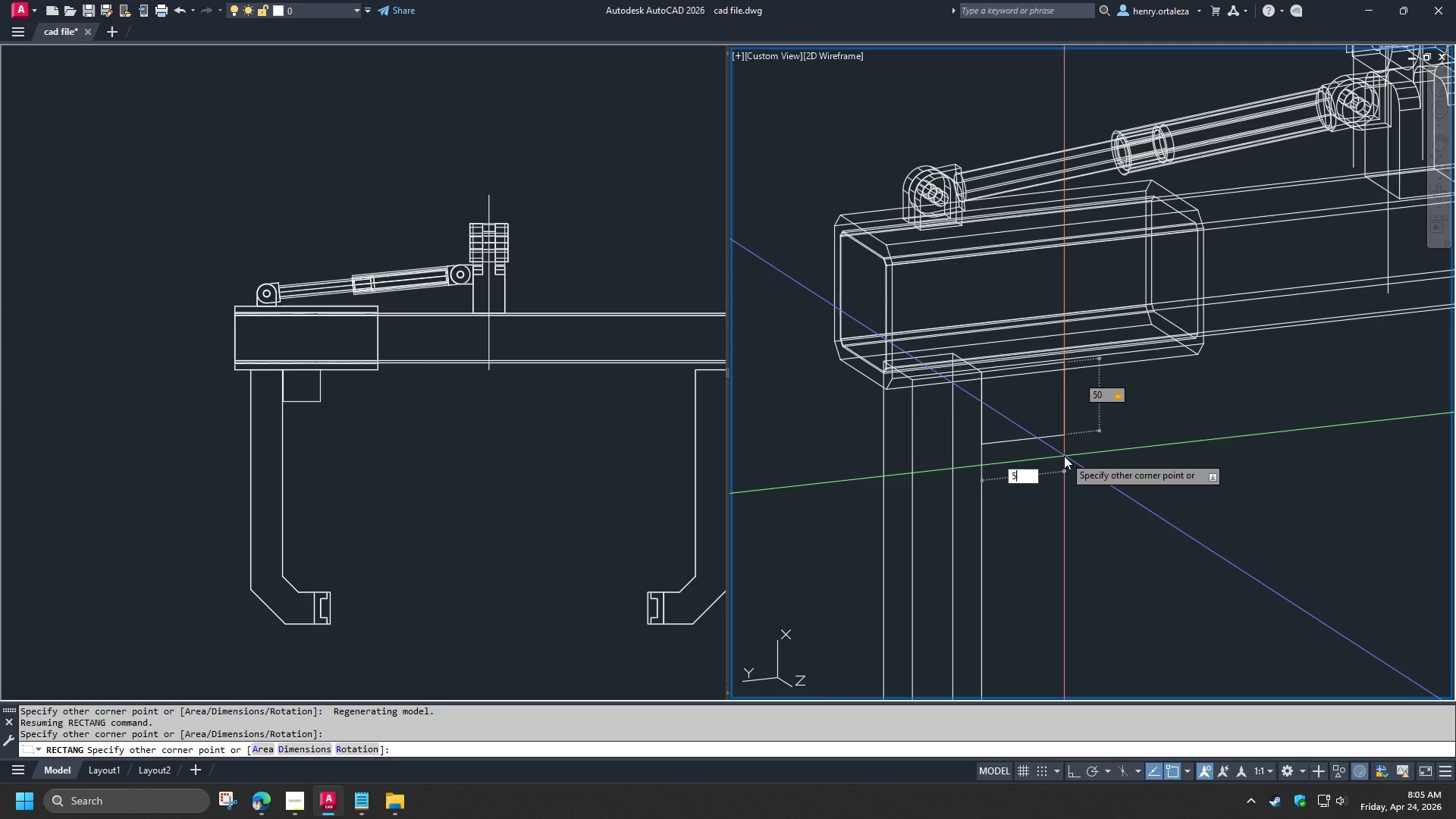 
key(Numpad5)
 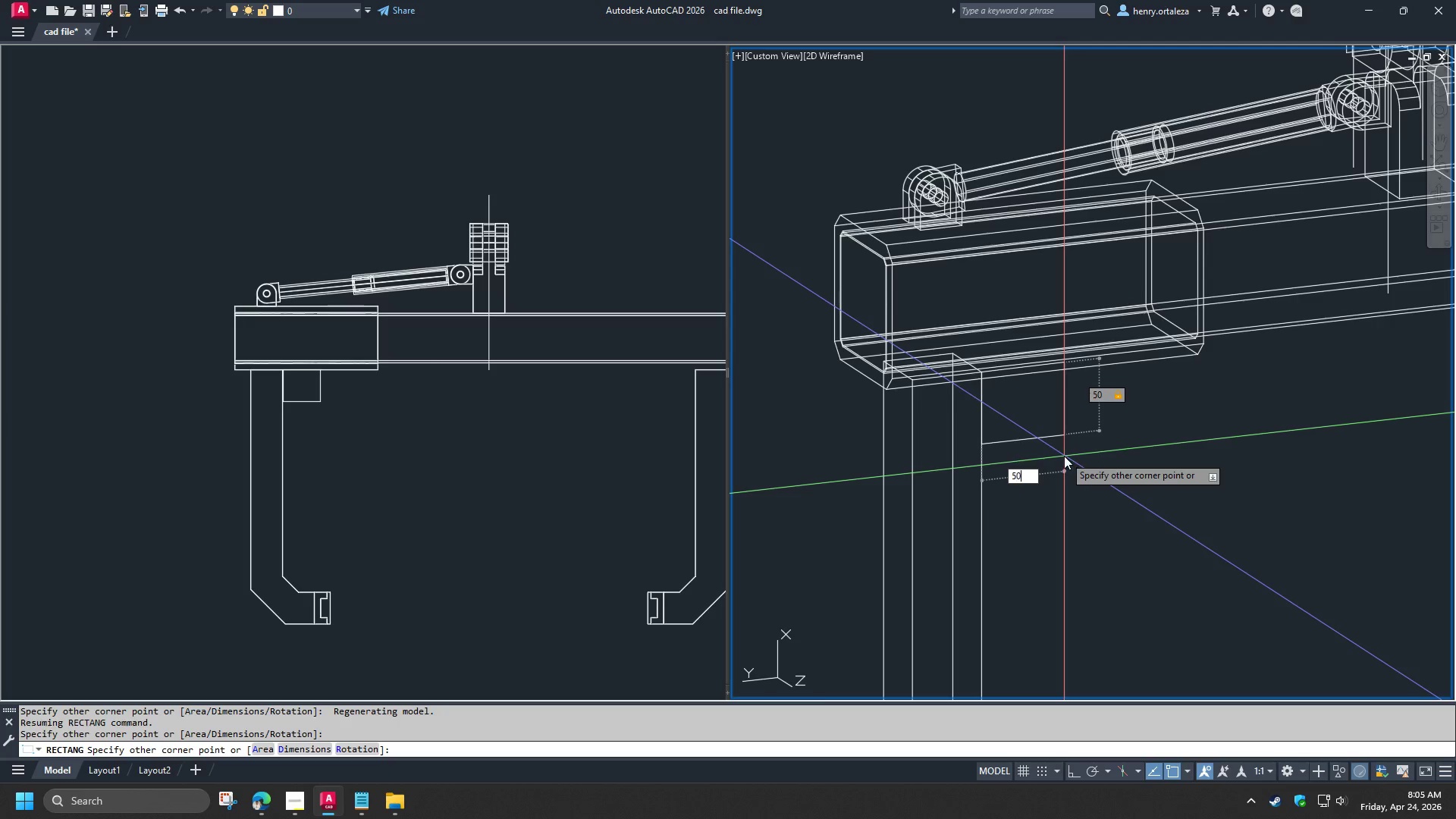 
key(Numpad0)
 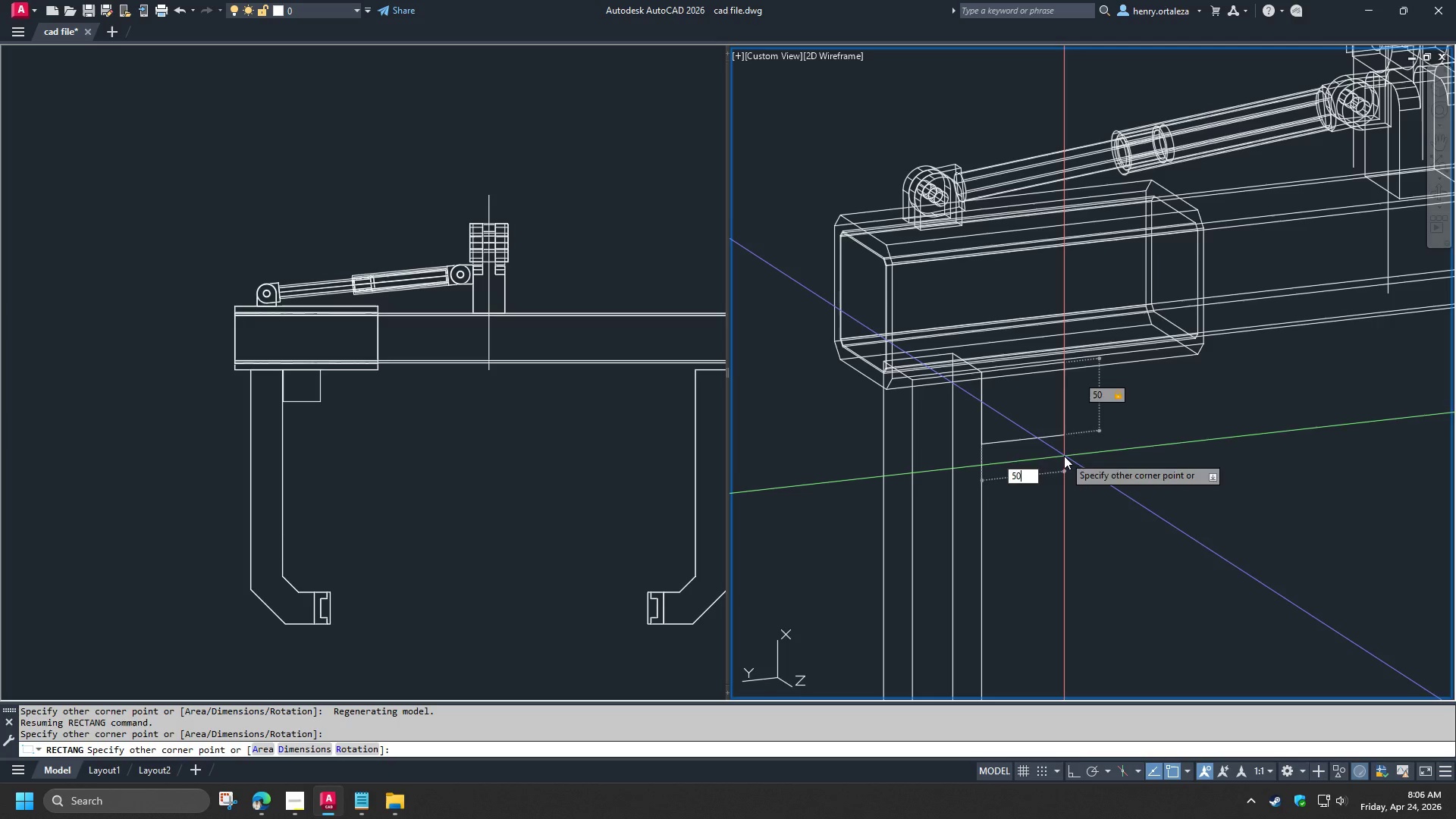 
key(NumpadEnter)
 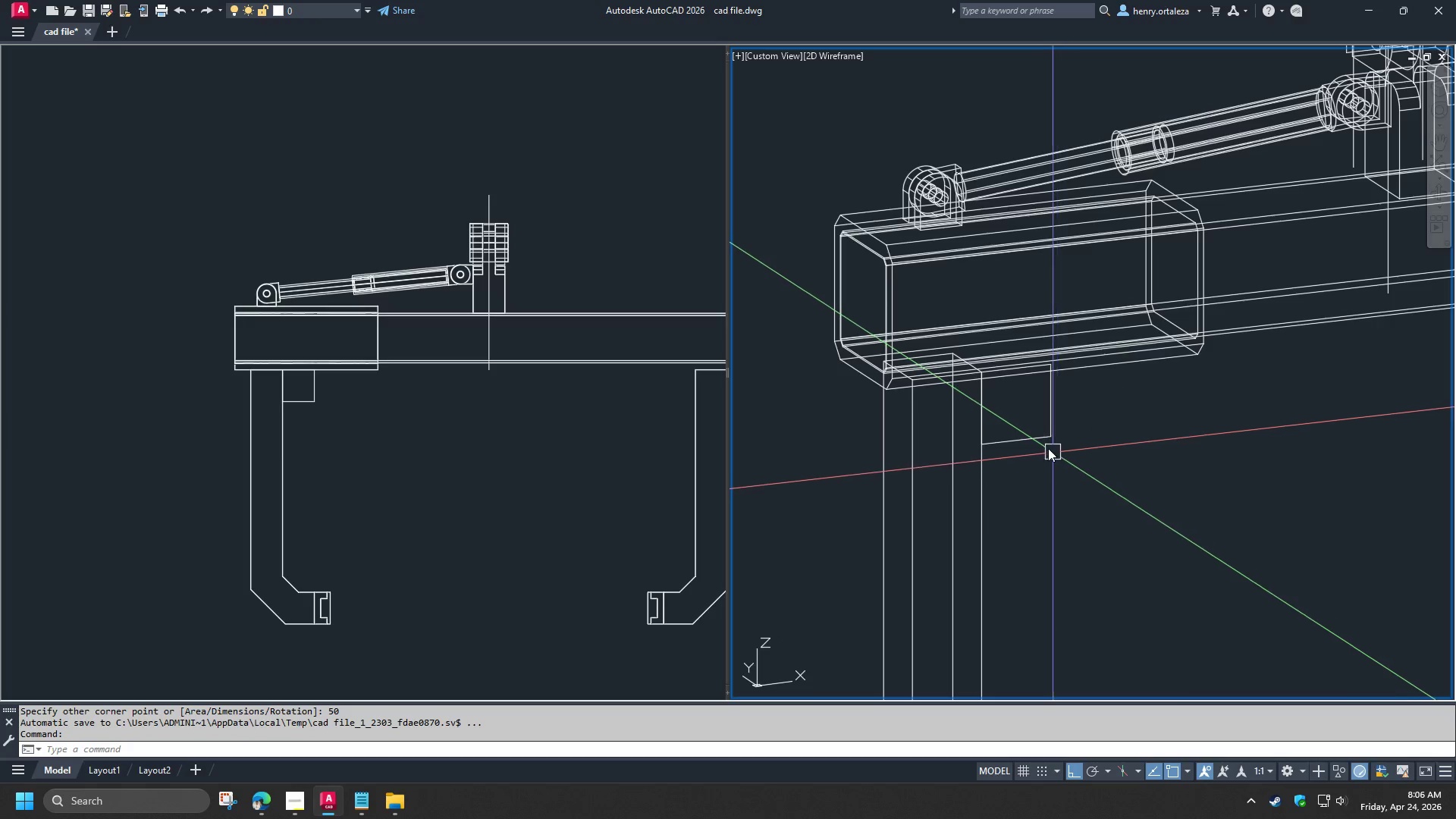 
left_click([1043, 442])
 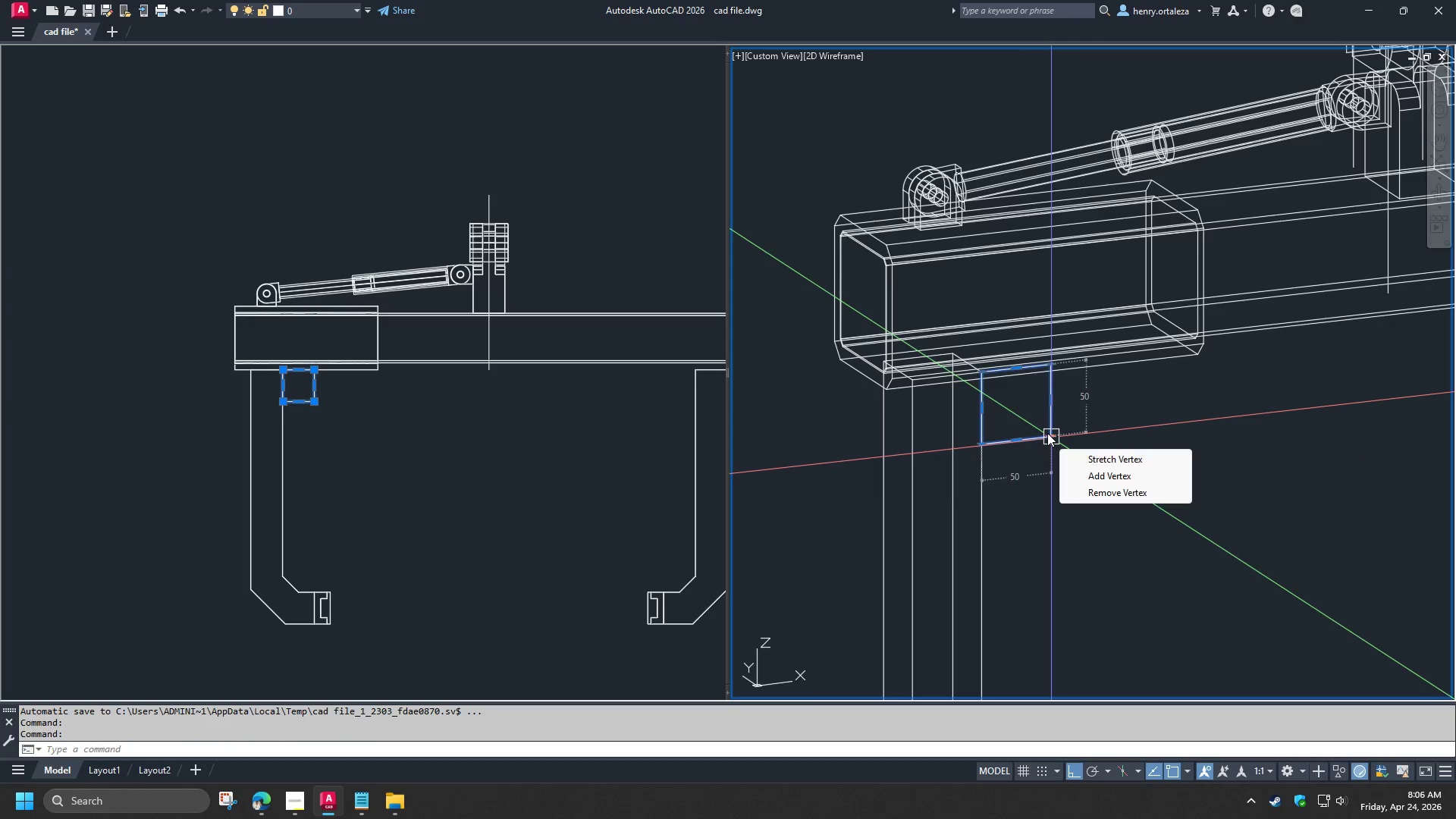 
left_click([1093, 494])
 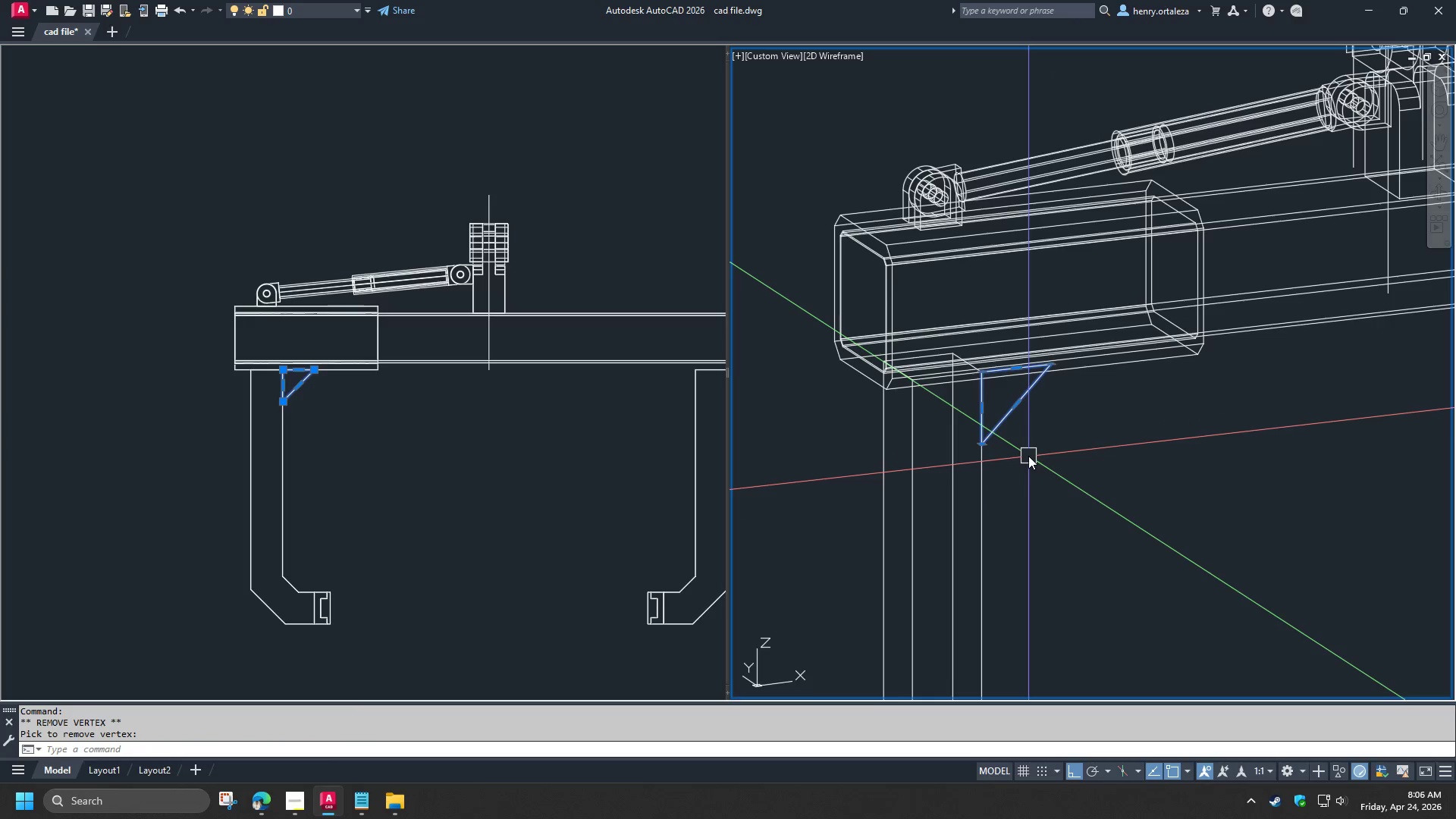 
type(ext )
 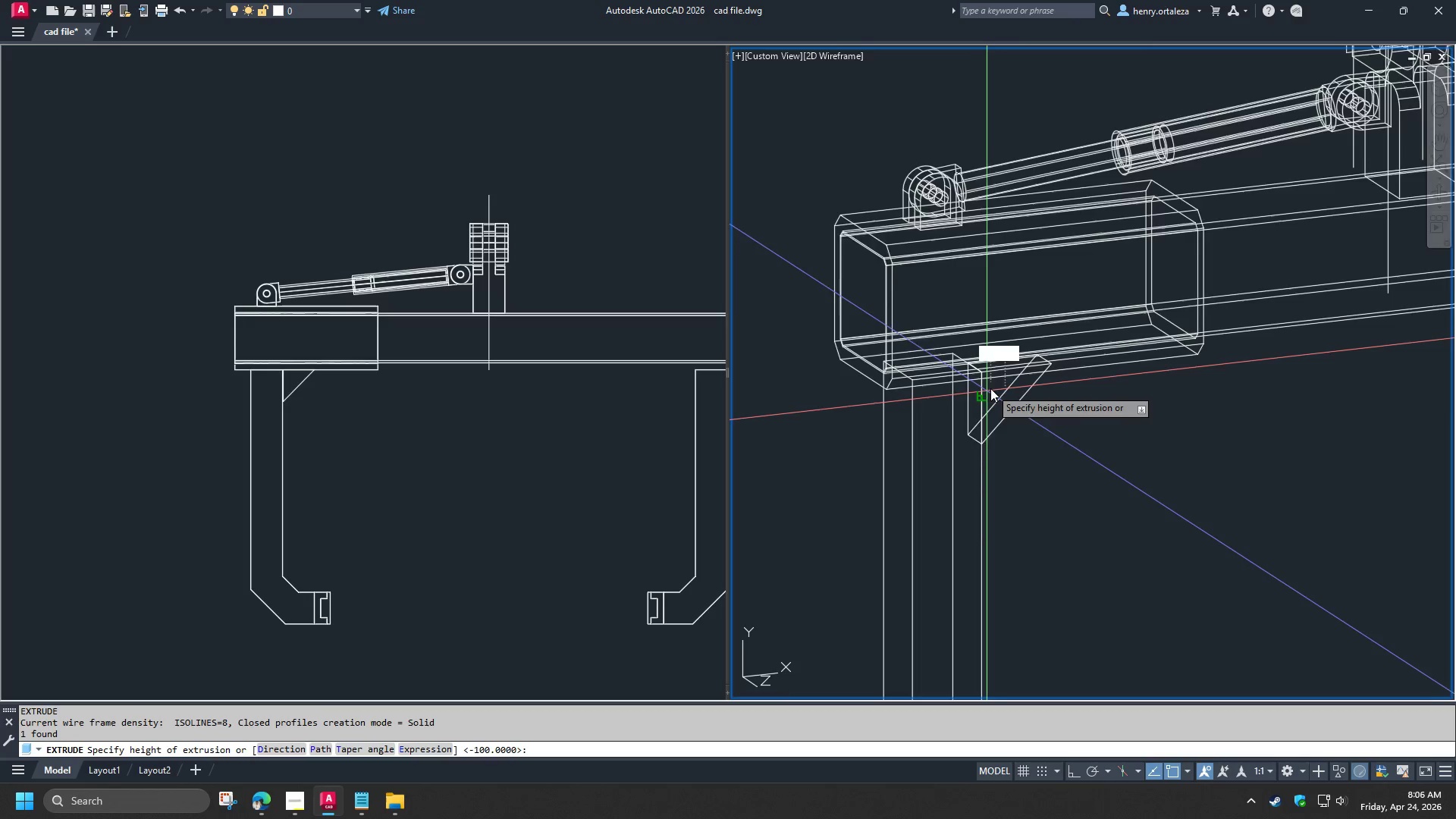 
scroll: coordinate [990, 388], scroll_direction: up, amount: 2.0
 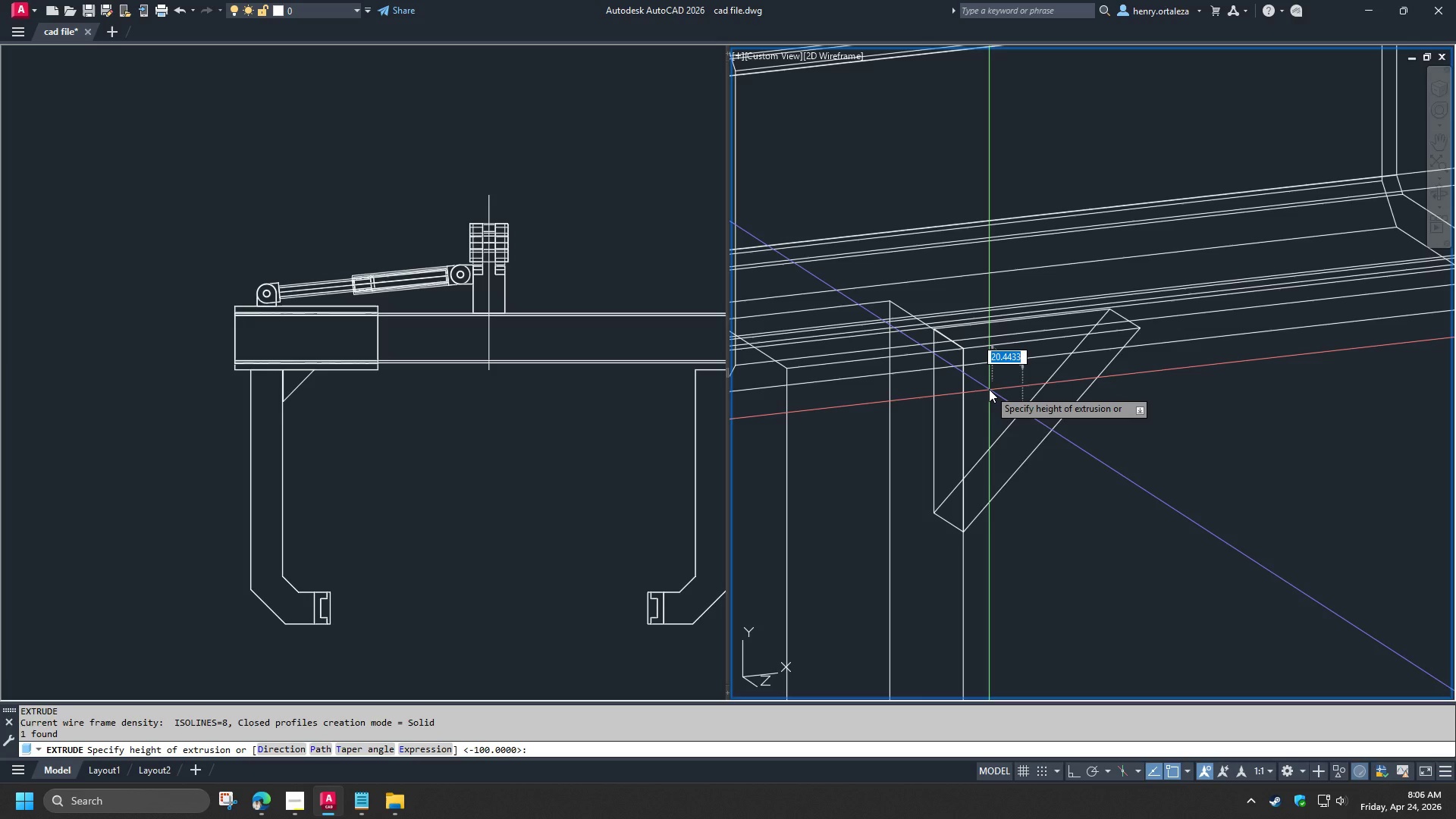 
key(Numpad2)
 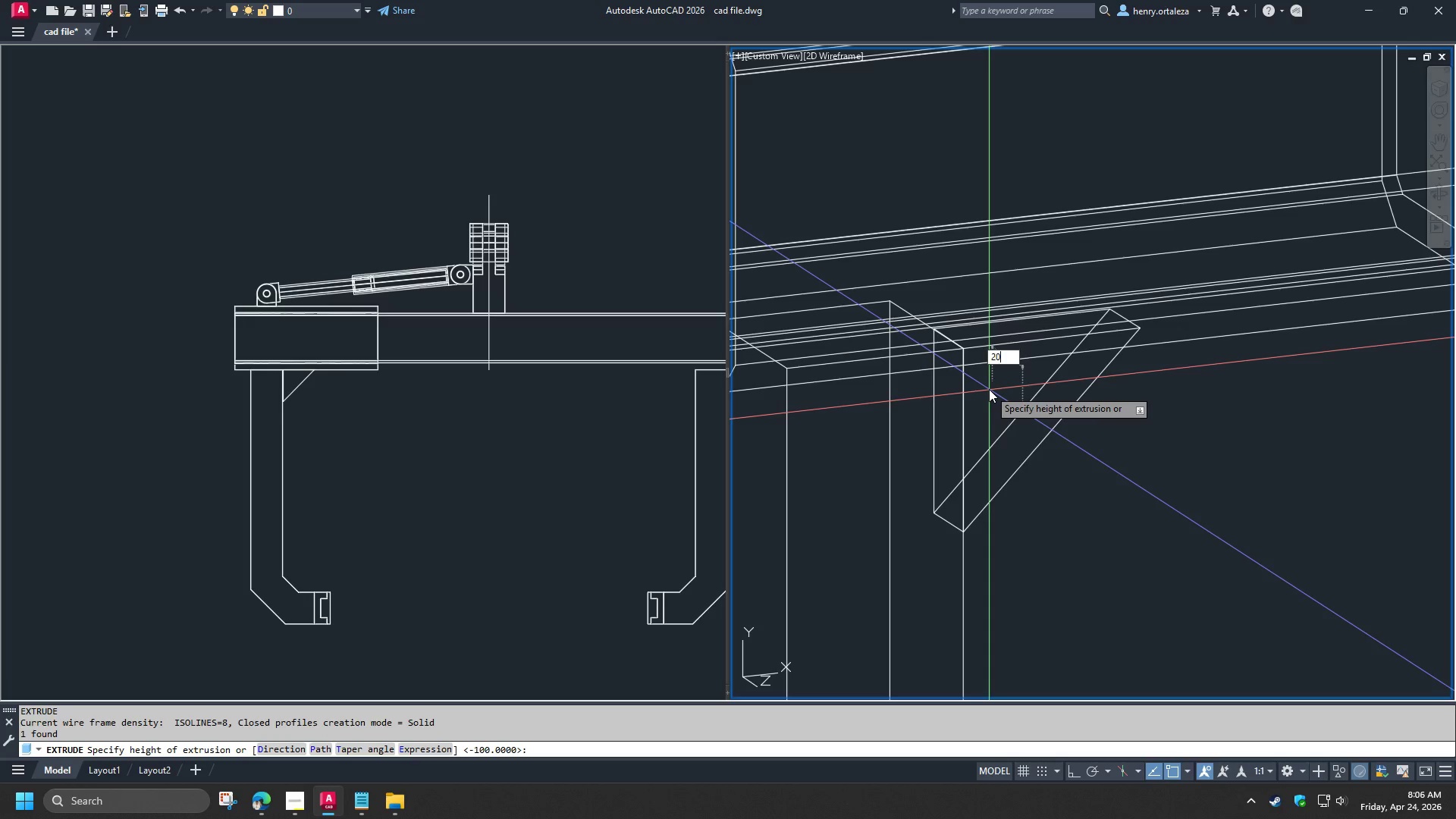 
key(Numpad0)
 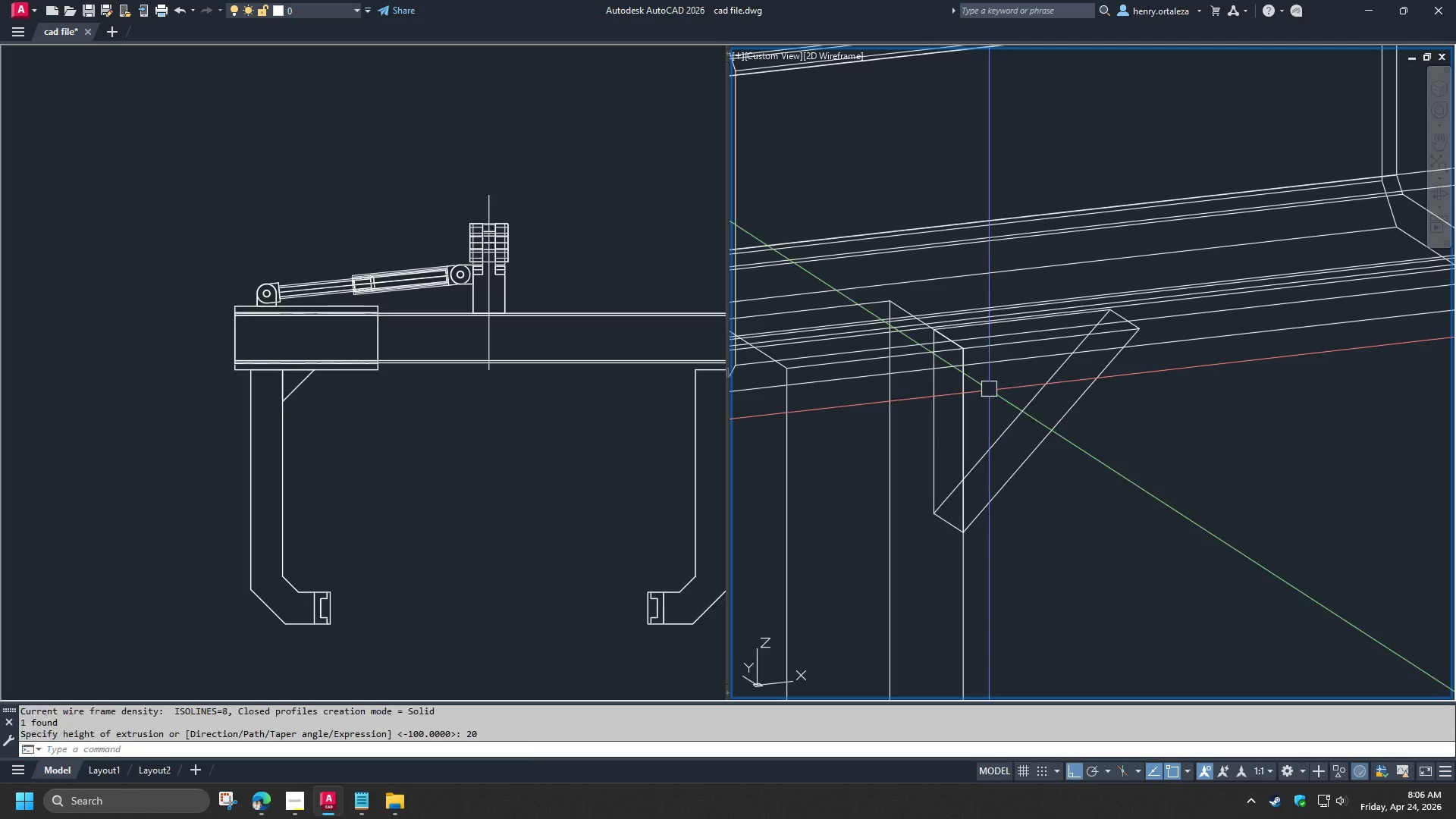 
key(NumpadEnter)
 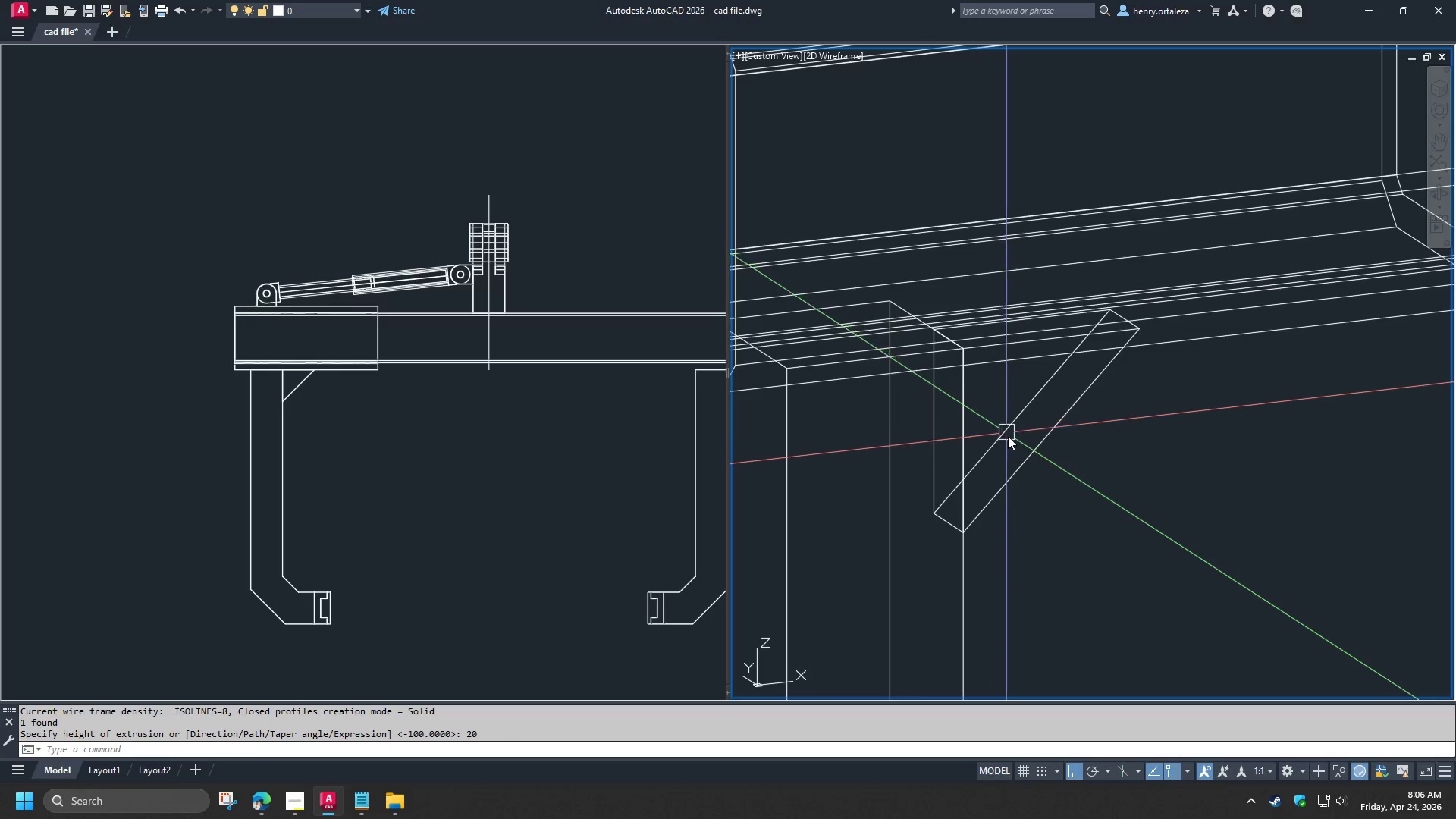 
left_click([1009, 437])
 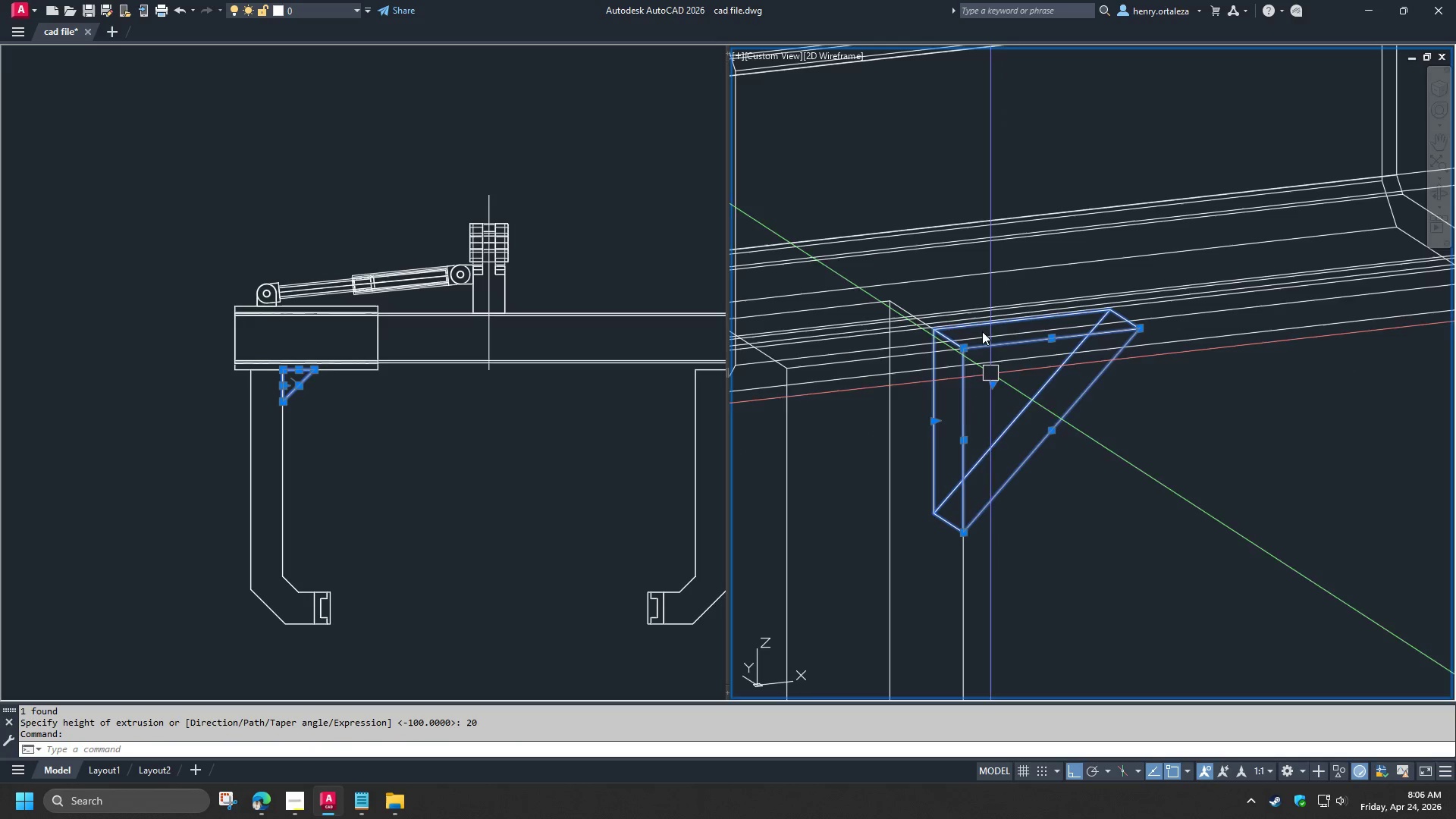 
key(M)
 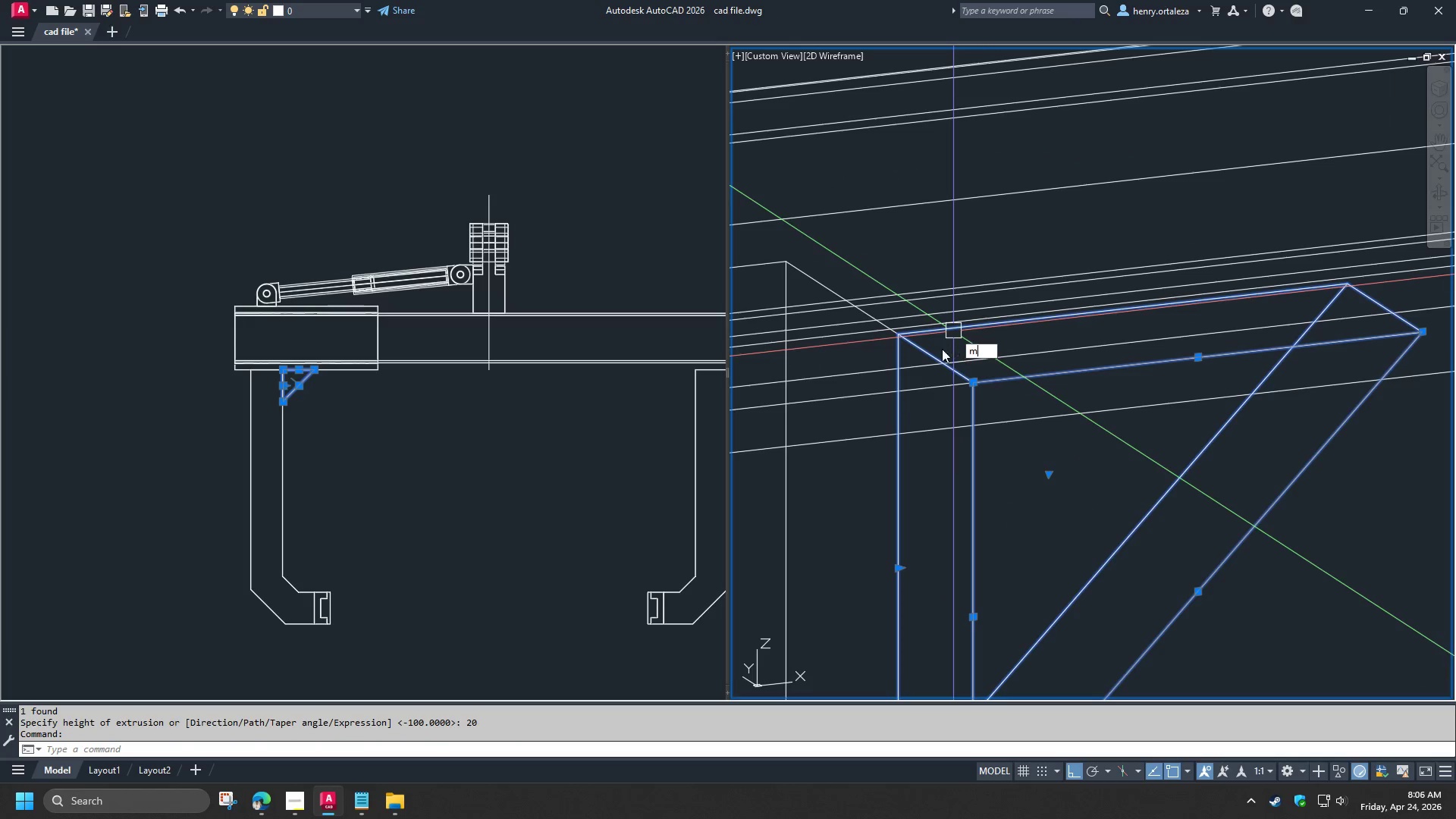 
key(Space)
 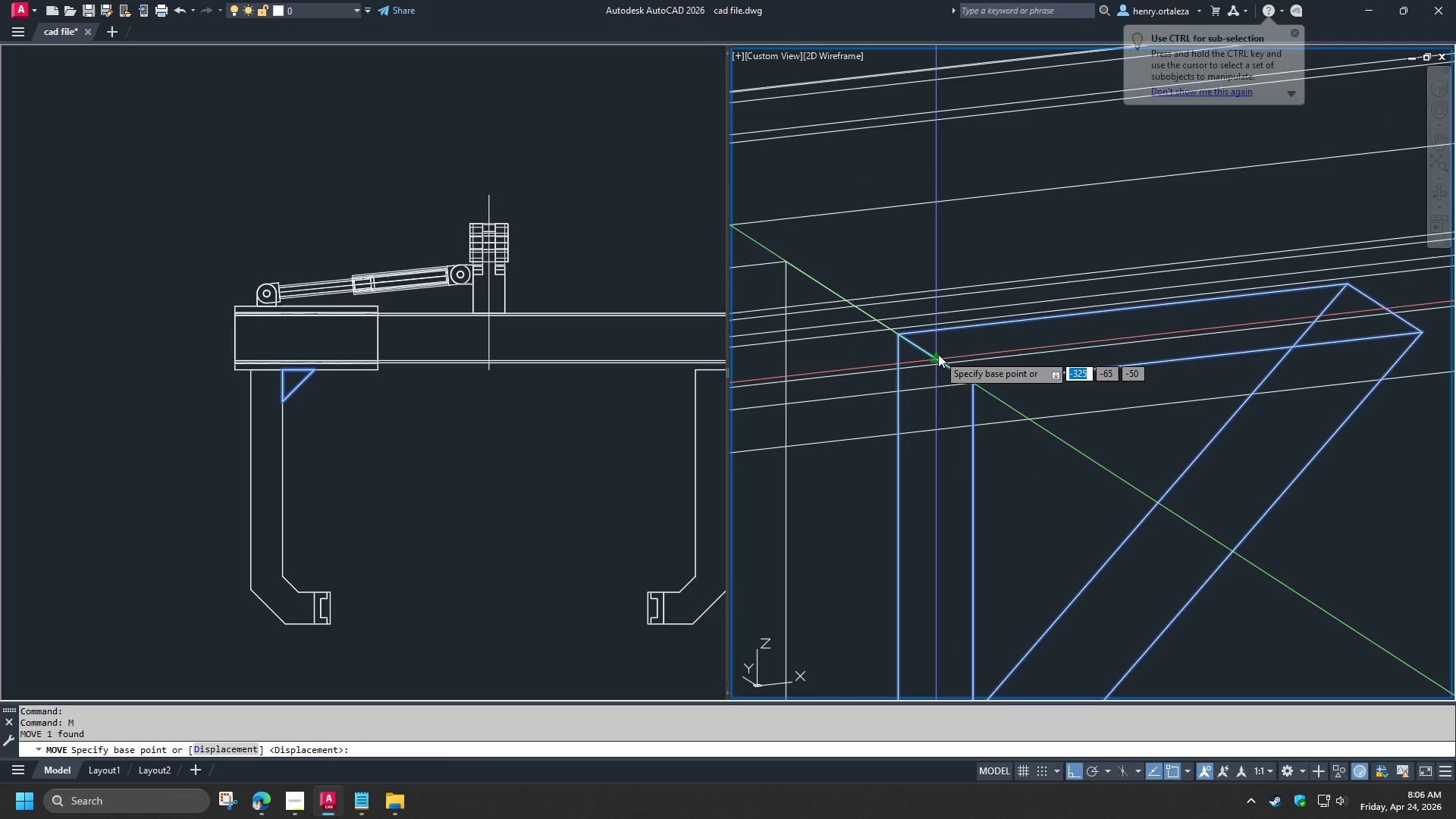 
scroll: coordinate [955, 325], scroll_direction: up, amount: 2.0
 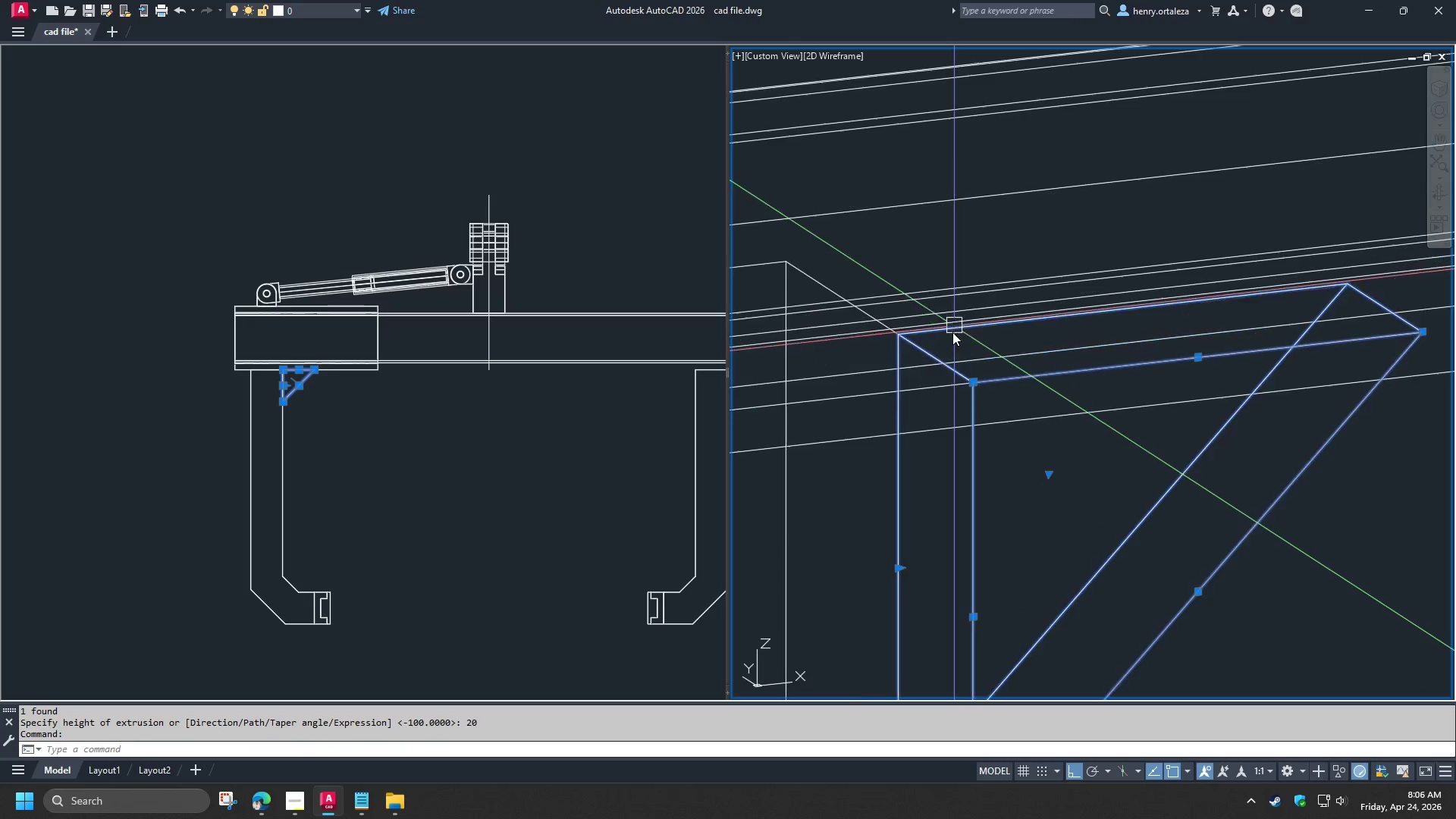 
left_click([938, 354])
 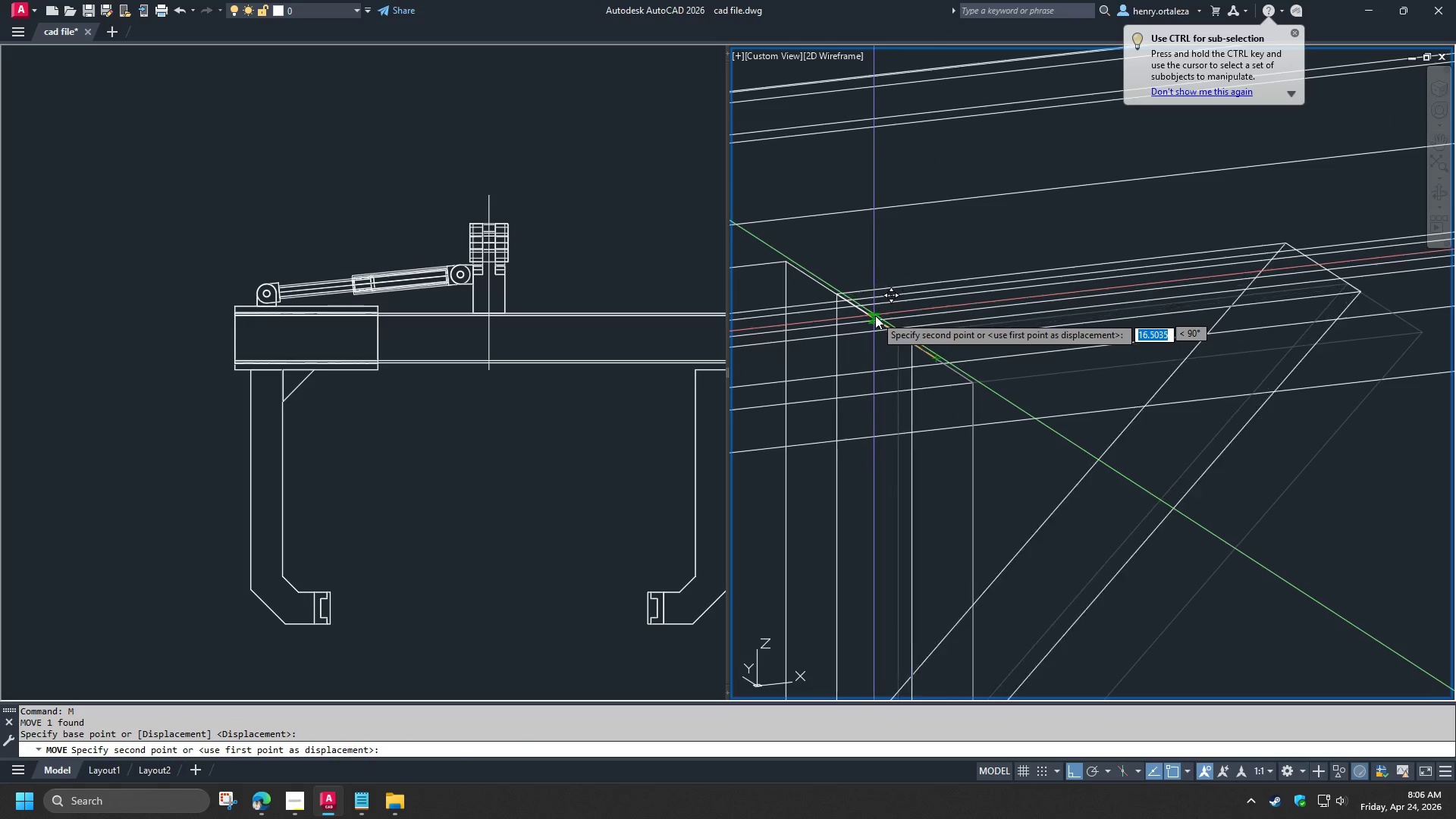 
left_click([878, 318])
 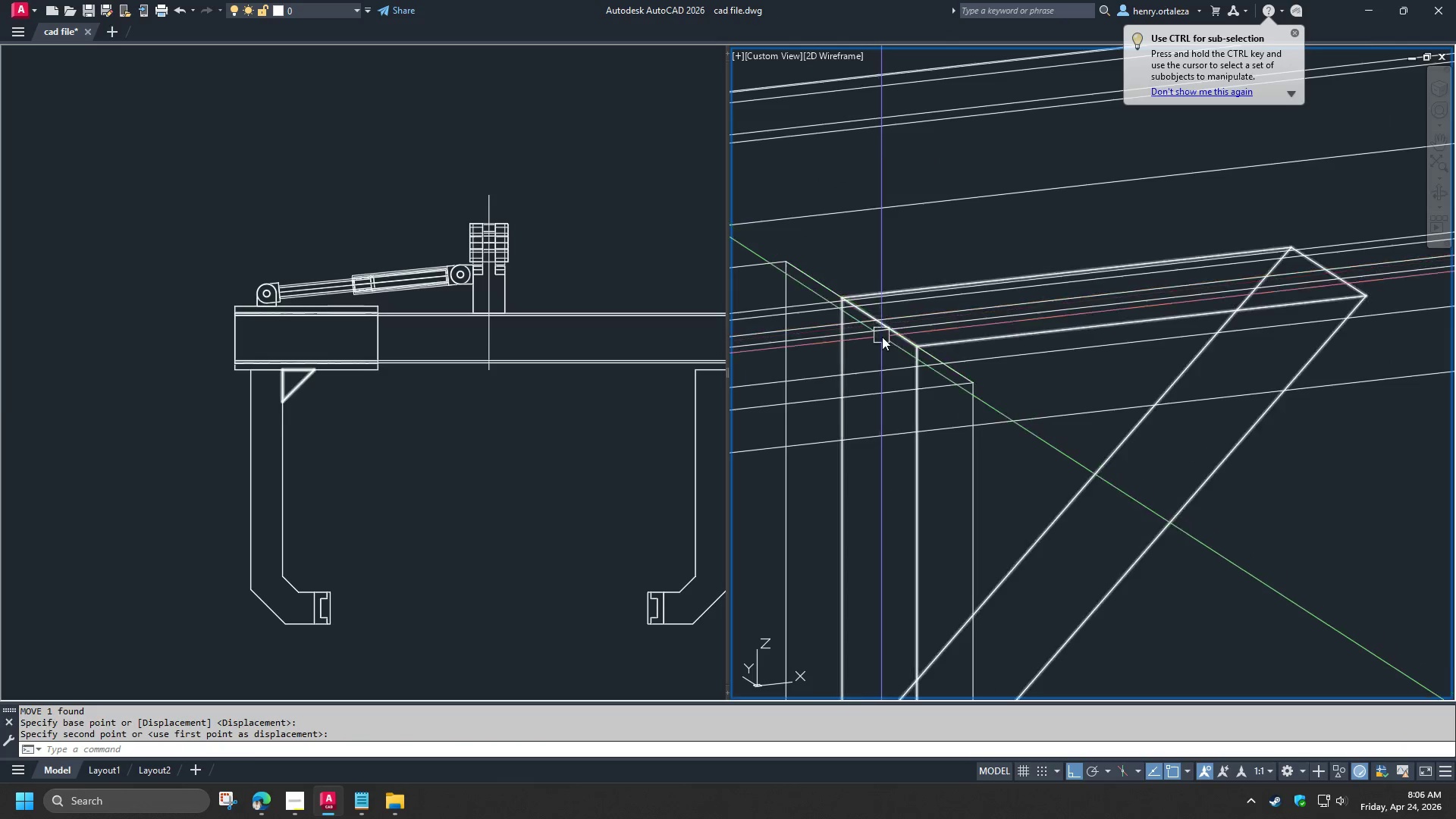 
hold_key(key=ShiftLeft, duration=1.5)
 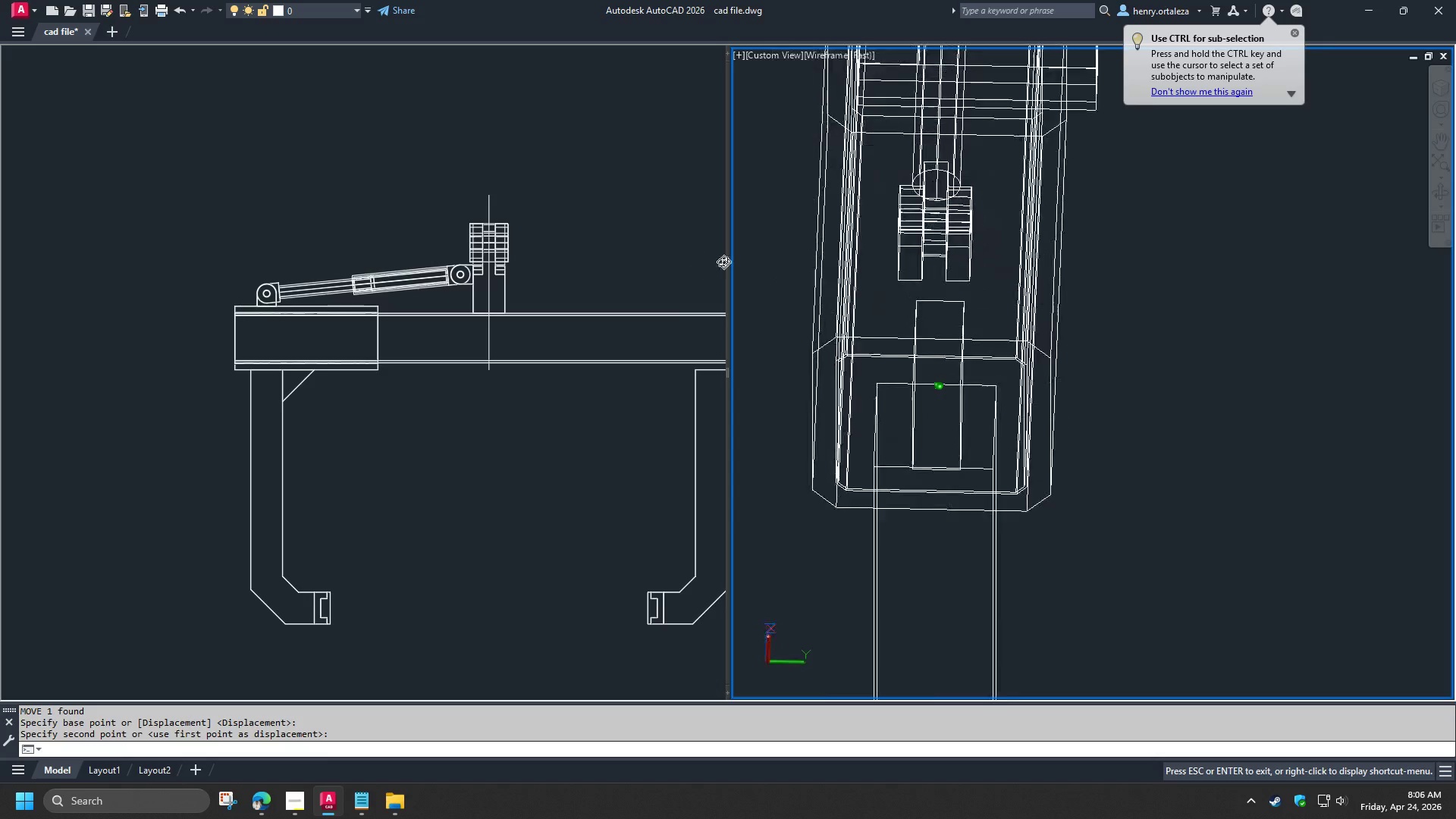 
scroll: coordinate [886, 338], scroll_direction: down, amount: 3.0
 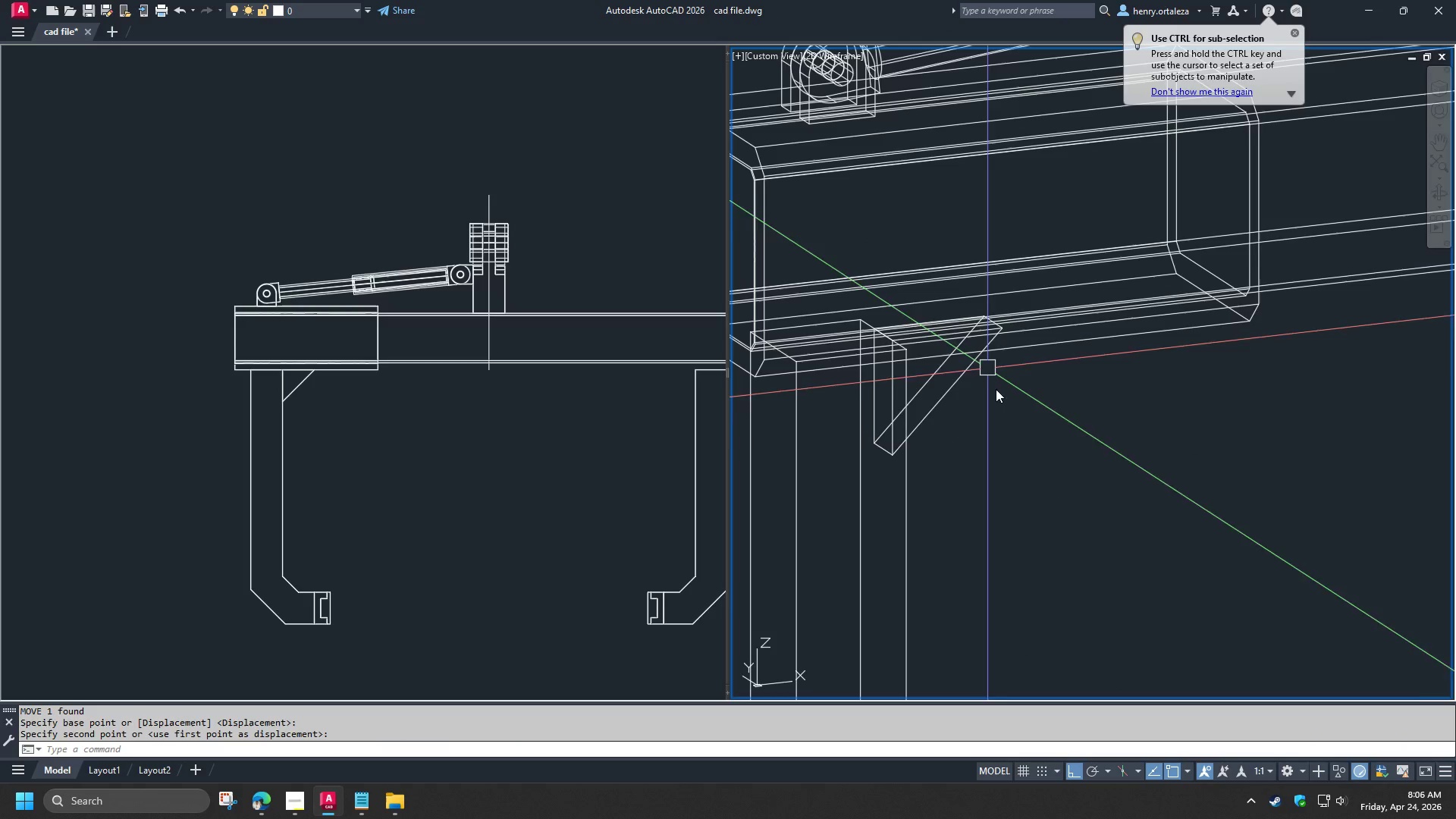 
hold_key(key=ShiftLeft, duration=1.53)
 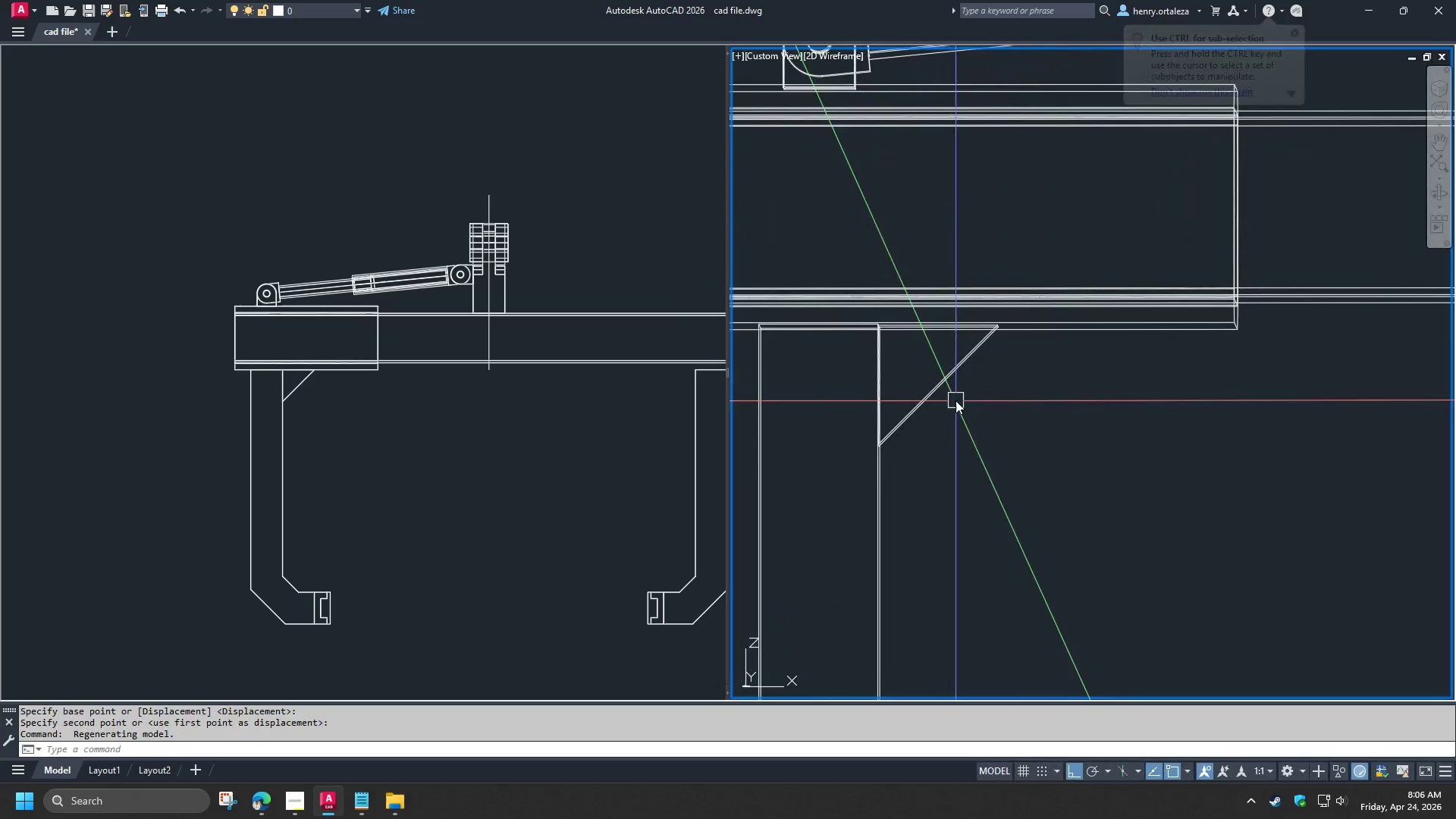 
key(Shift+ShiftLeft)
 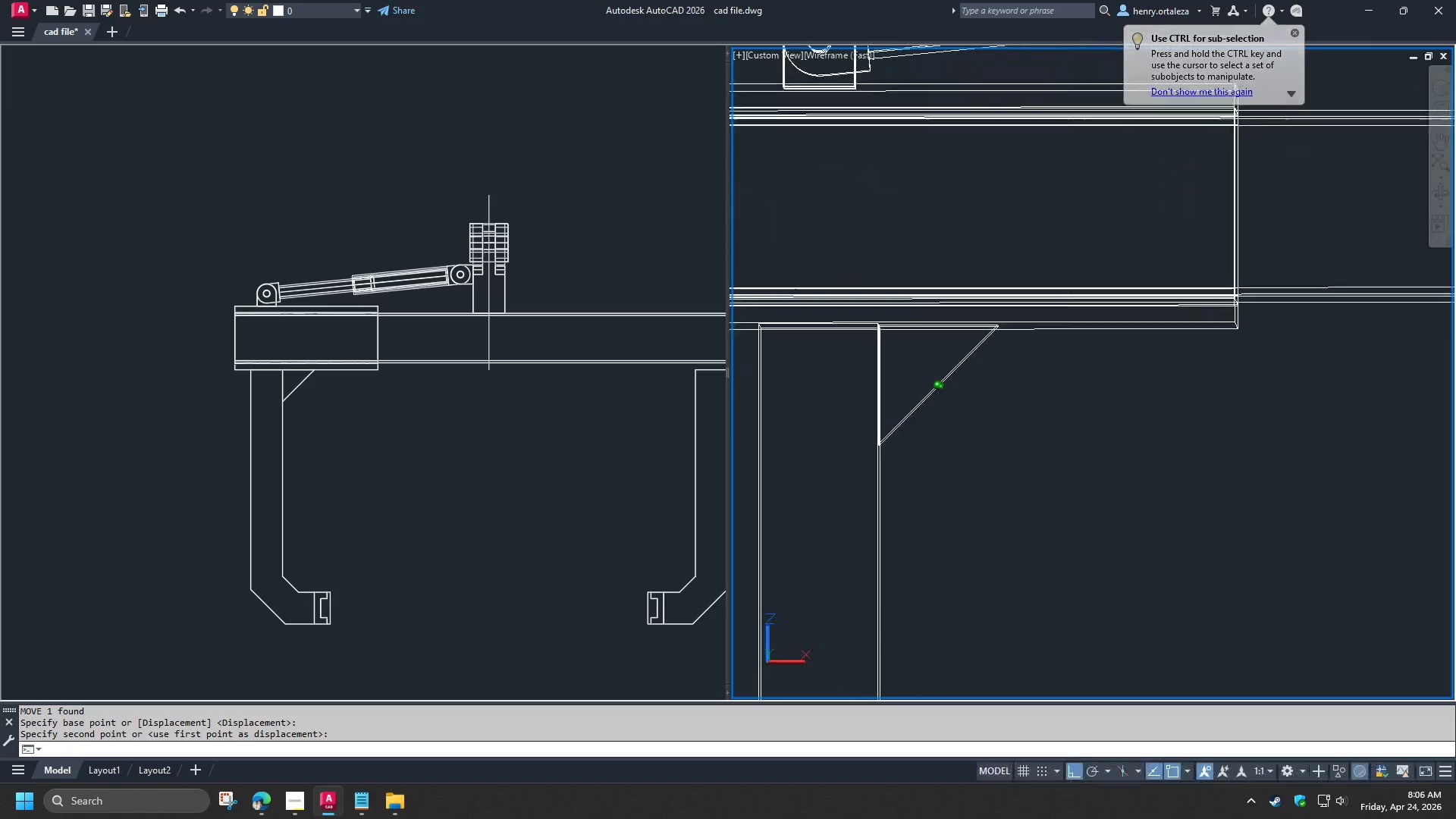 
key(Shift+ShiftLeft)
 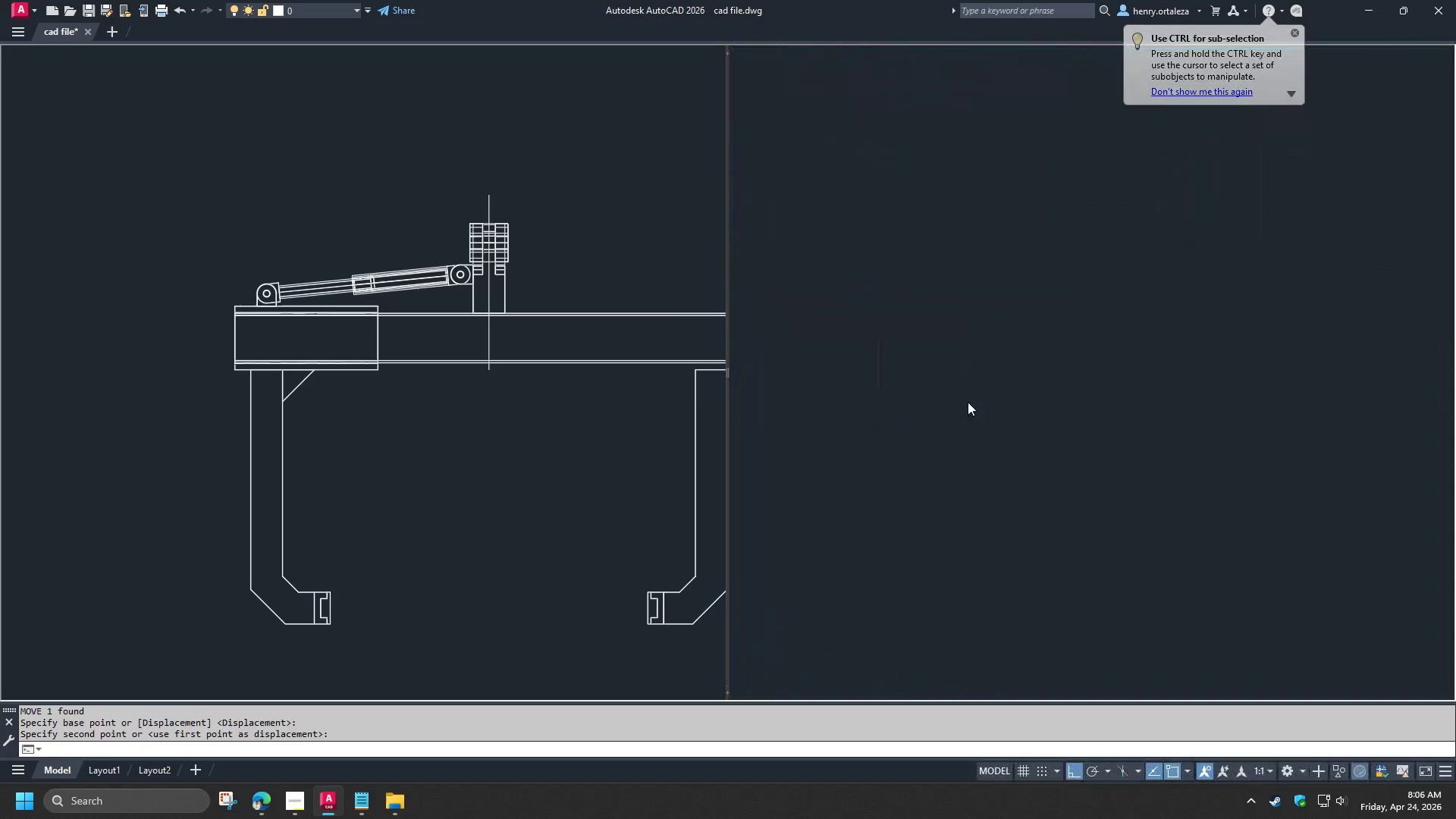 
key(Shift+ShiftLeft)
 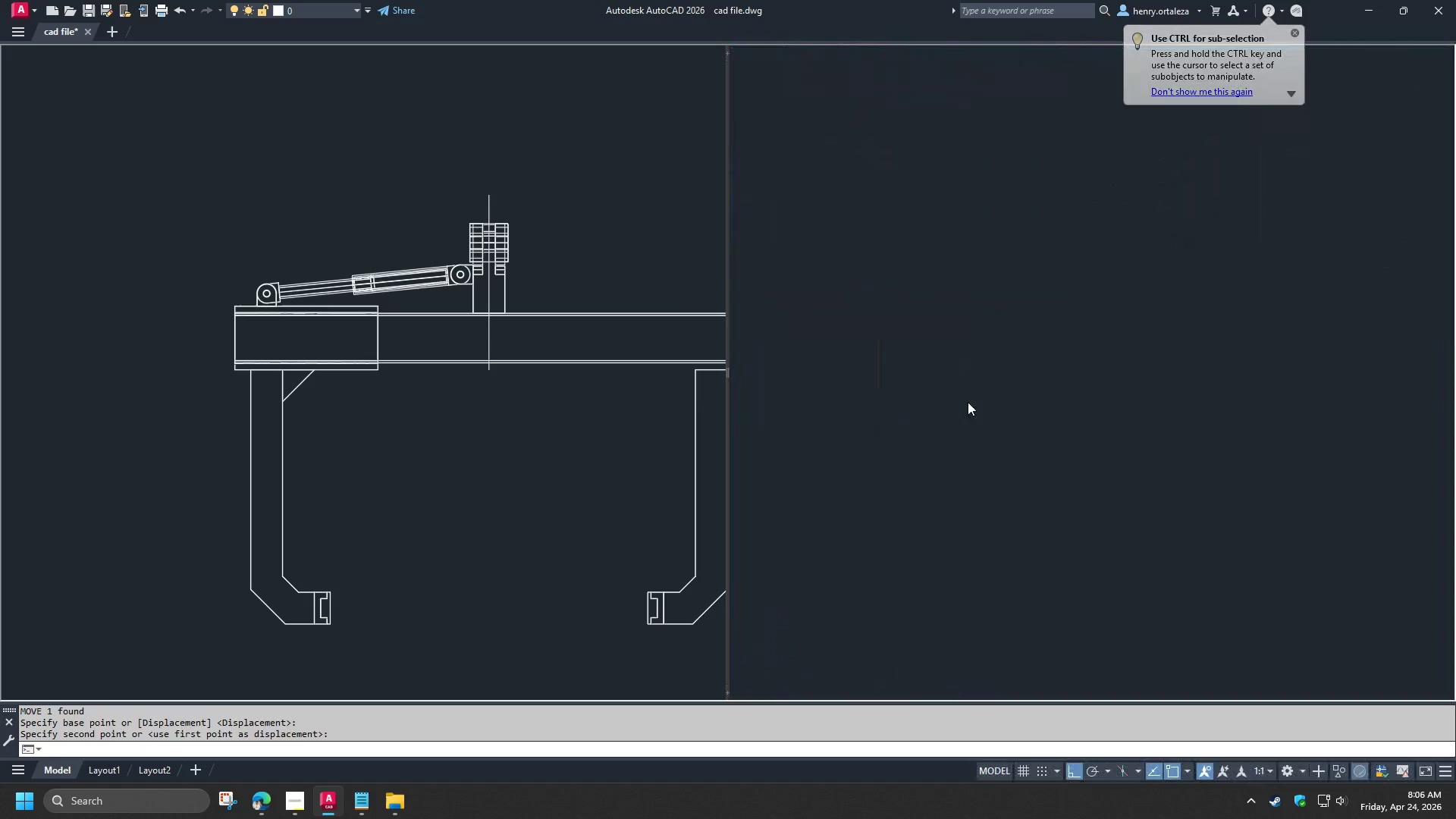 
key(Shift+ShiftLeft)
 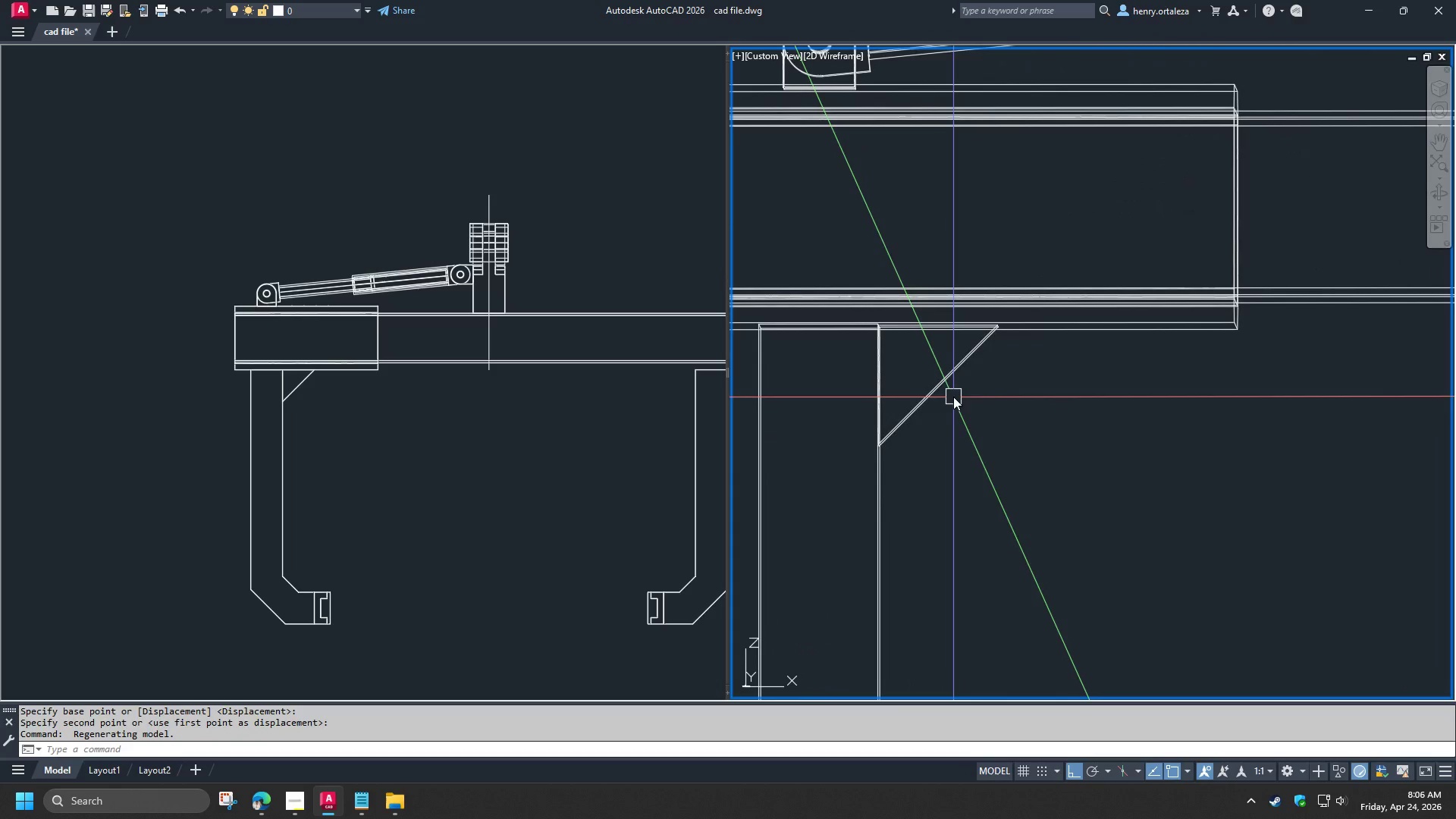 
hold_key(key=ShiftLeft, duration=1.5)
 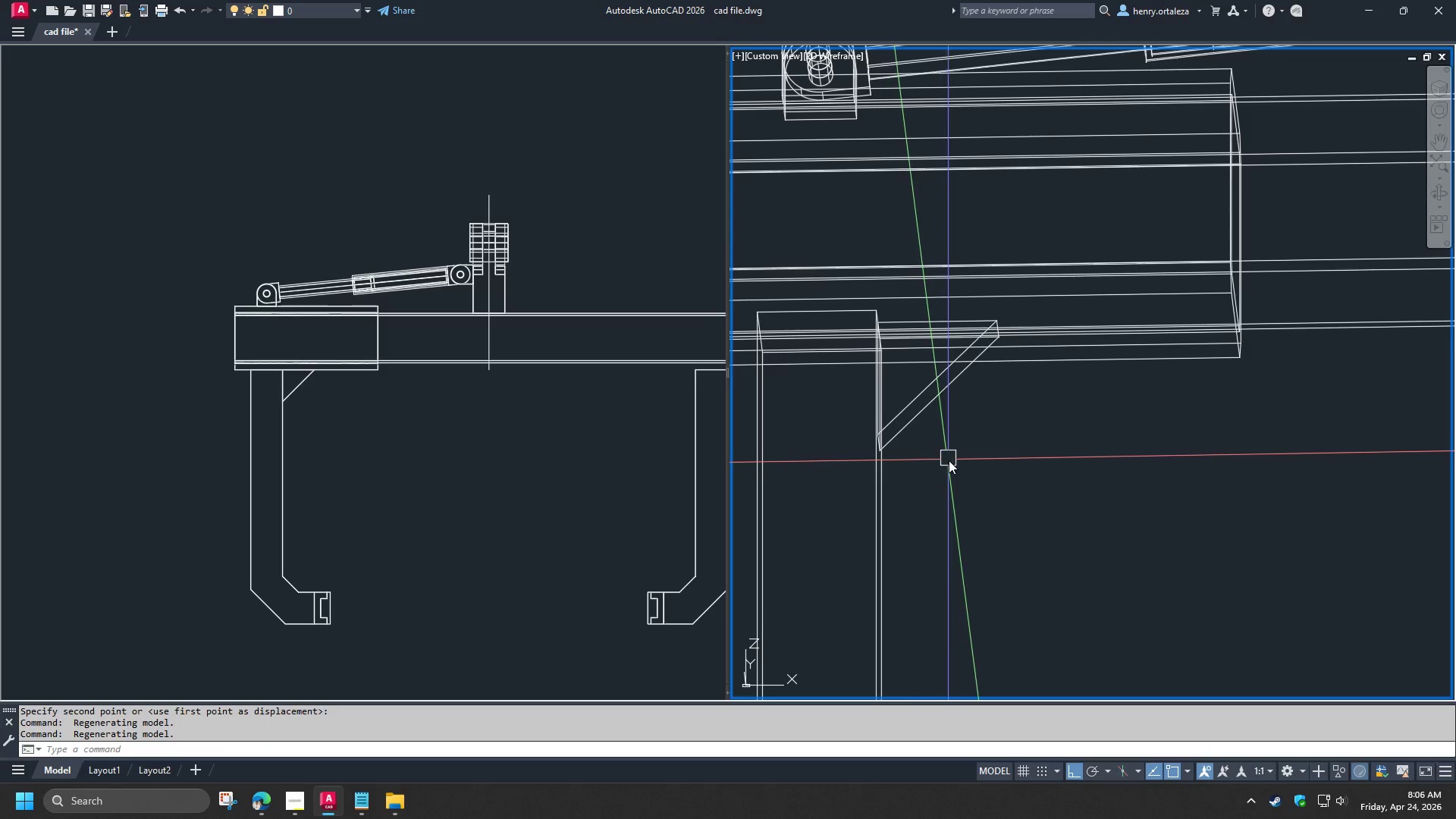 
hold_key(key=ShiftLeft, duration=0.39)
 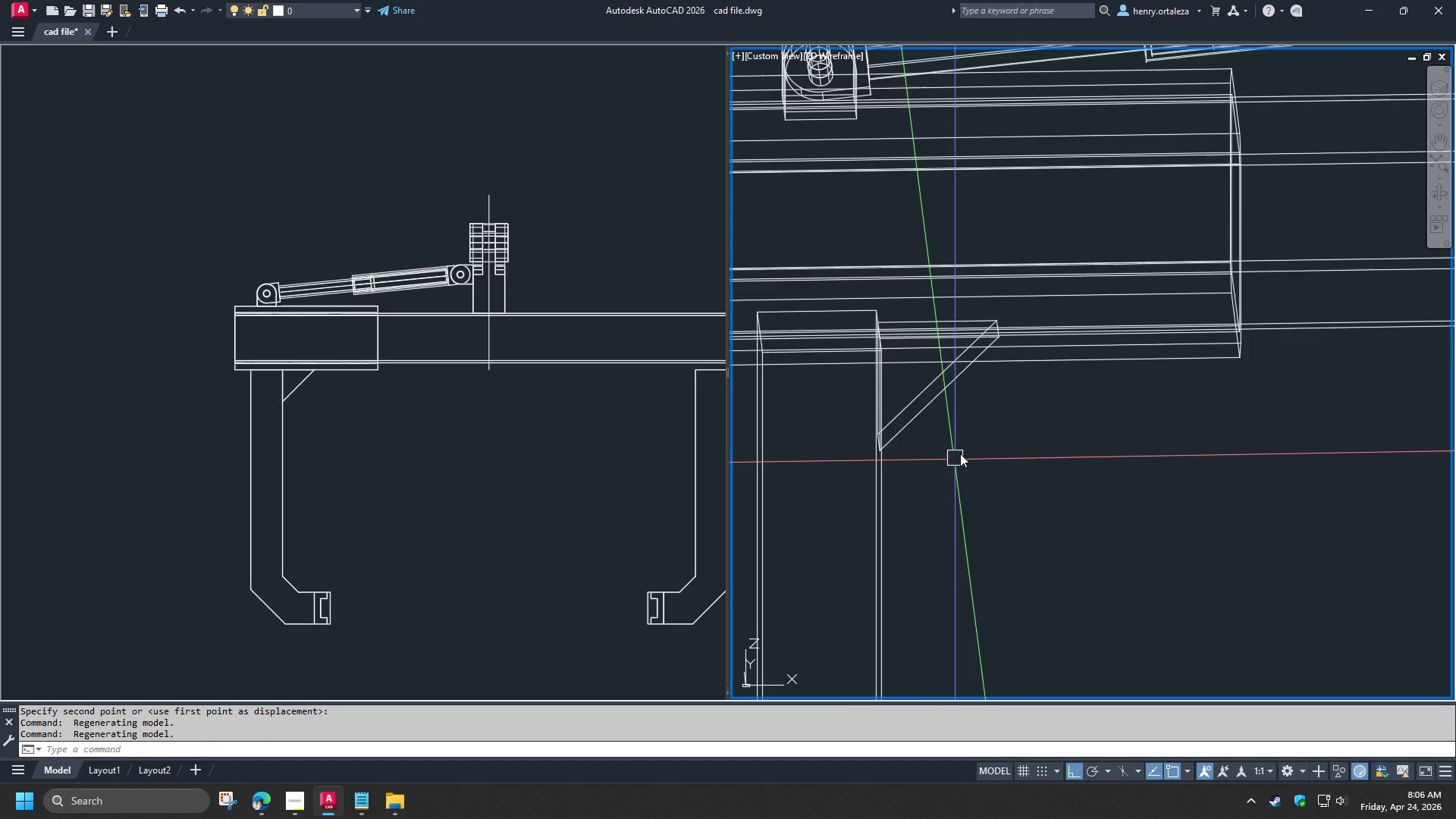 
scroll: coordinate [961, 453], scroll_direction: down, amount: 1.0
 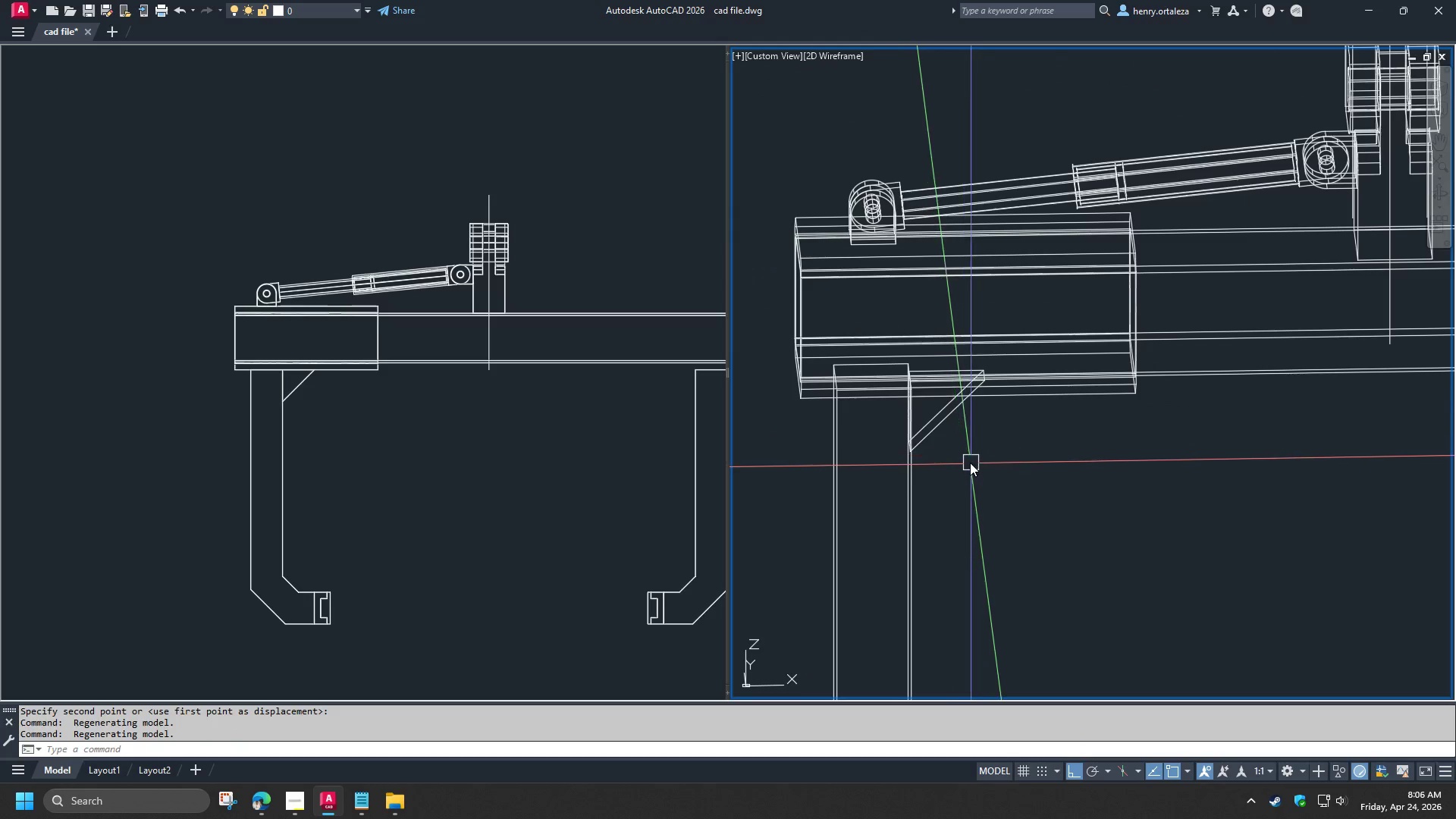 
hold_key(key=ShiftLeft, duration=1.17)
 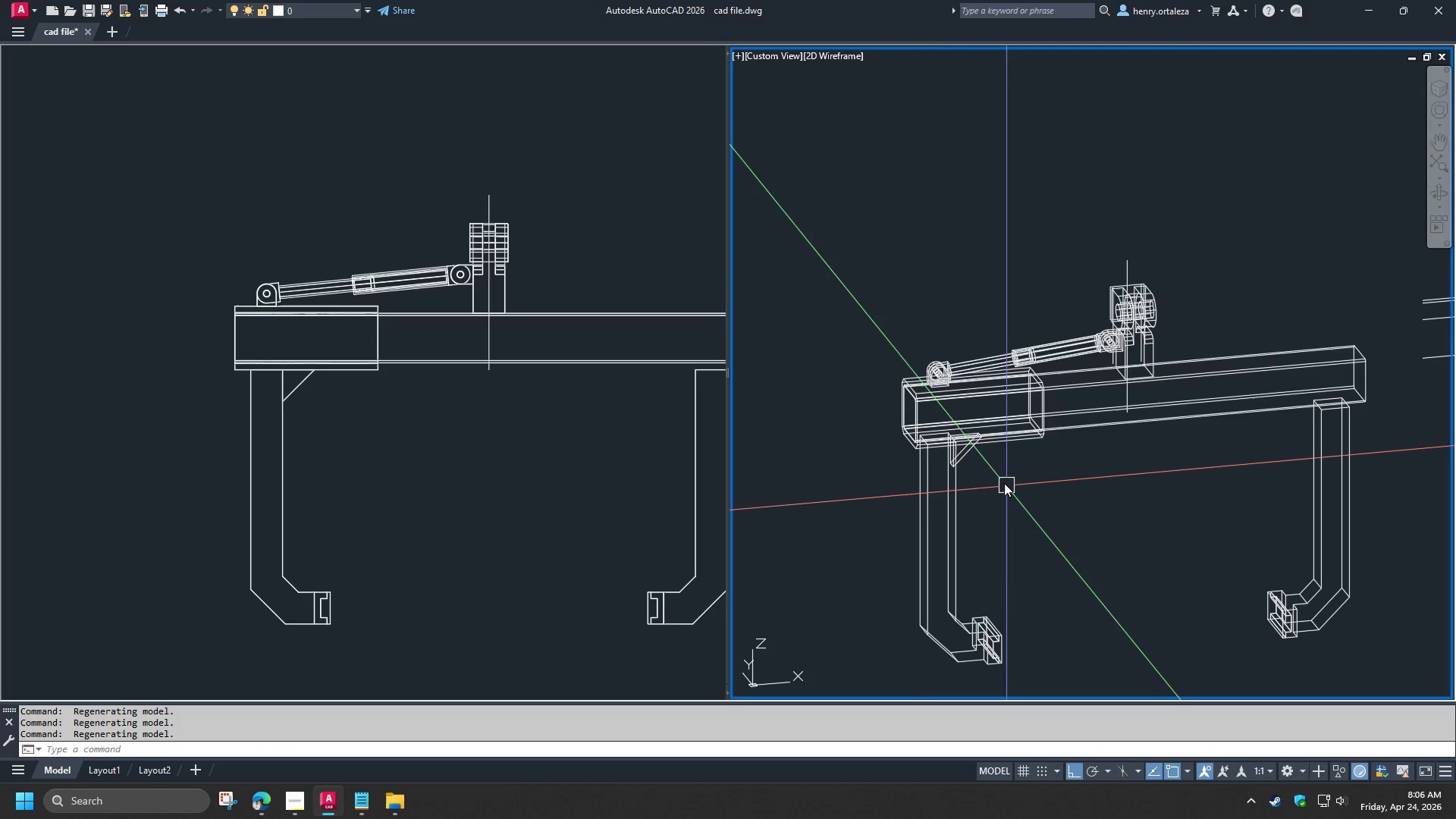 
scroll: coordinate [968, 461], scroll_direction: down, amount: 2.0
 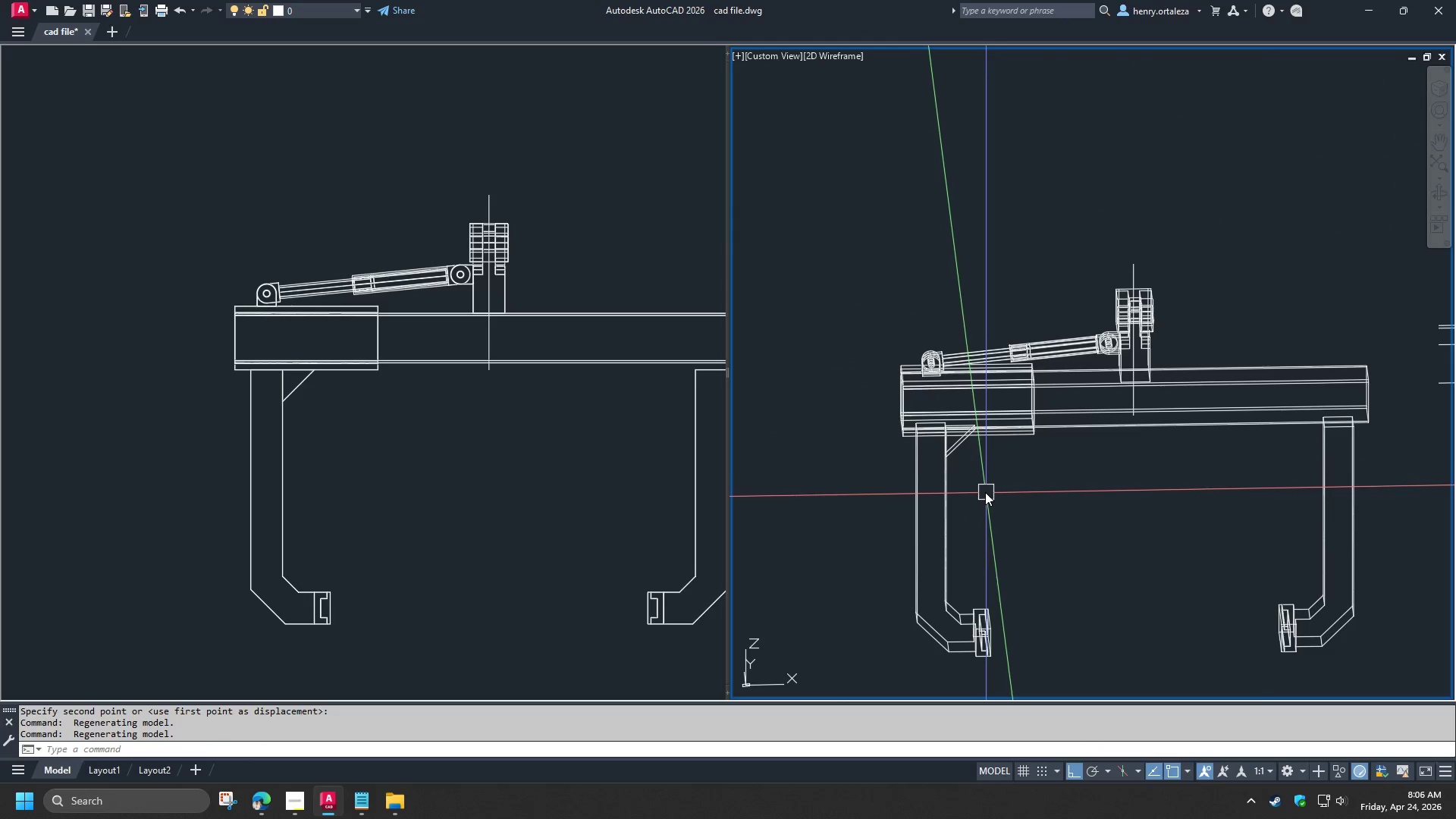 
hold_key(key=ShiftLeft, duration=9.39)
scroll: coordinate [999, 481], scroll_direction: up, amount: 2.0
 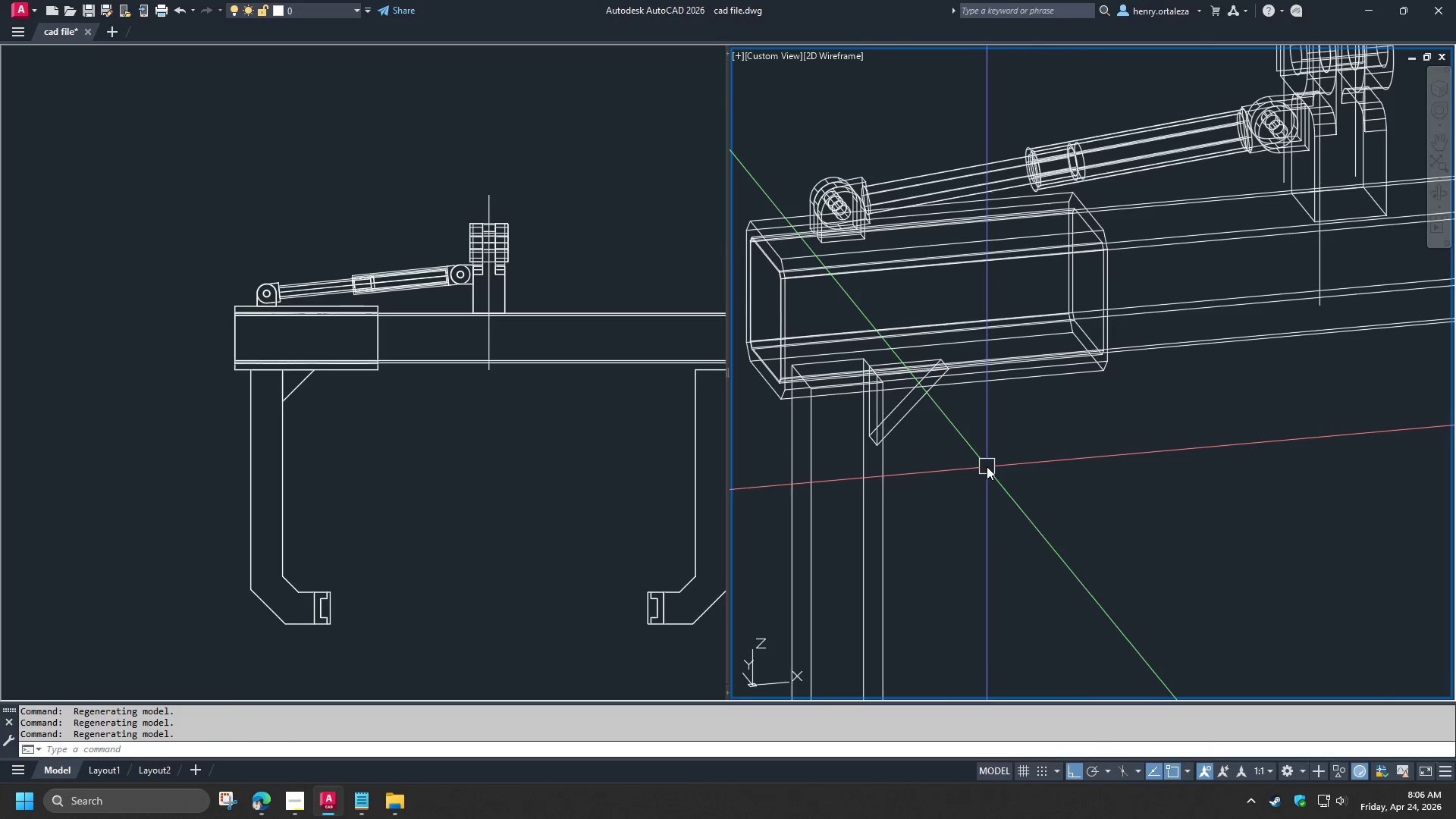 
type(uni )
 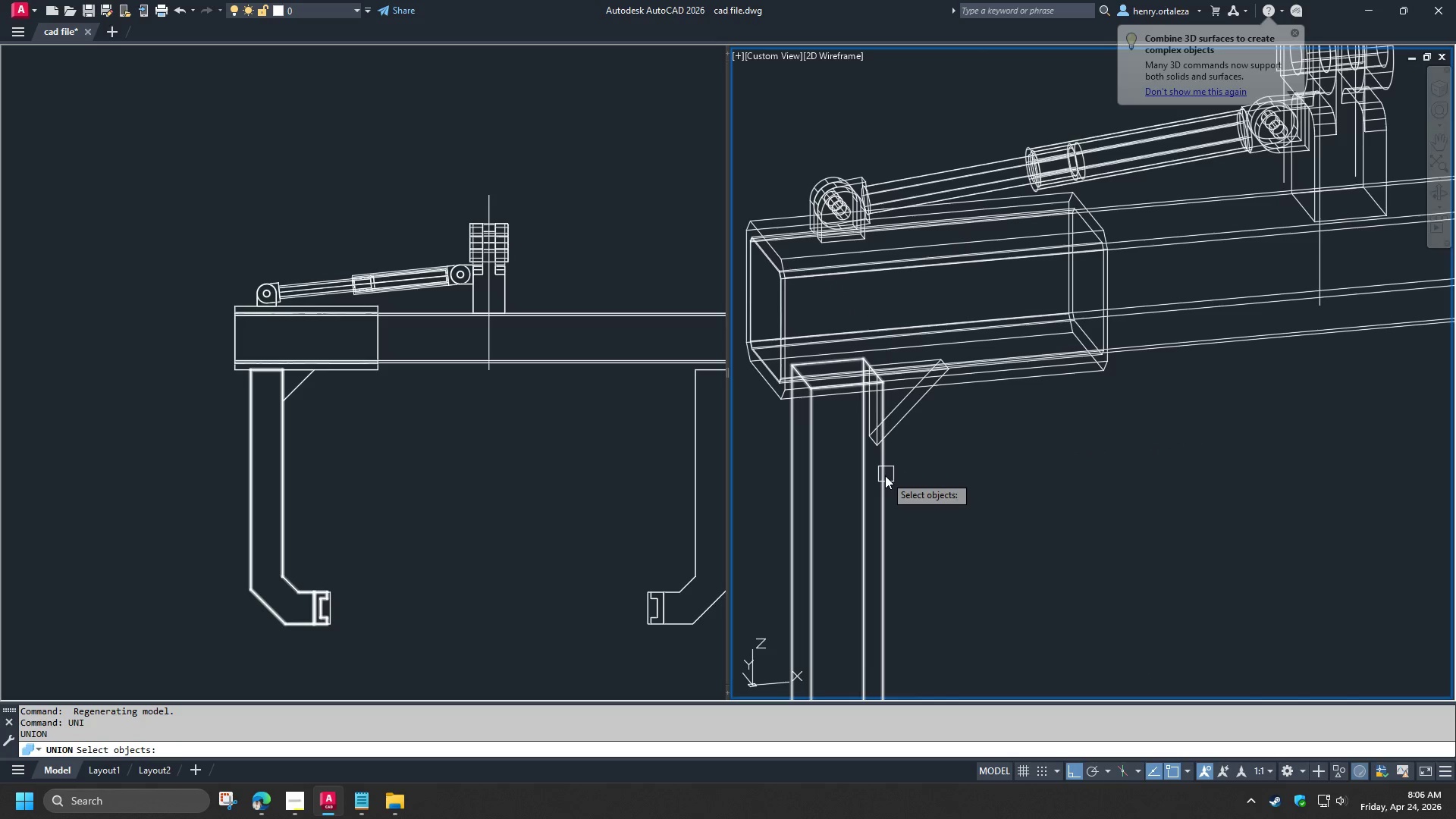 
left_click([885, 475])
 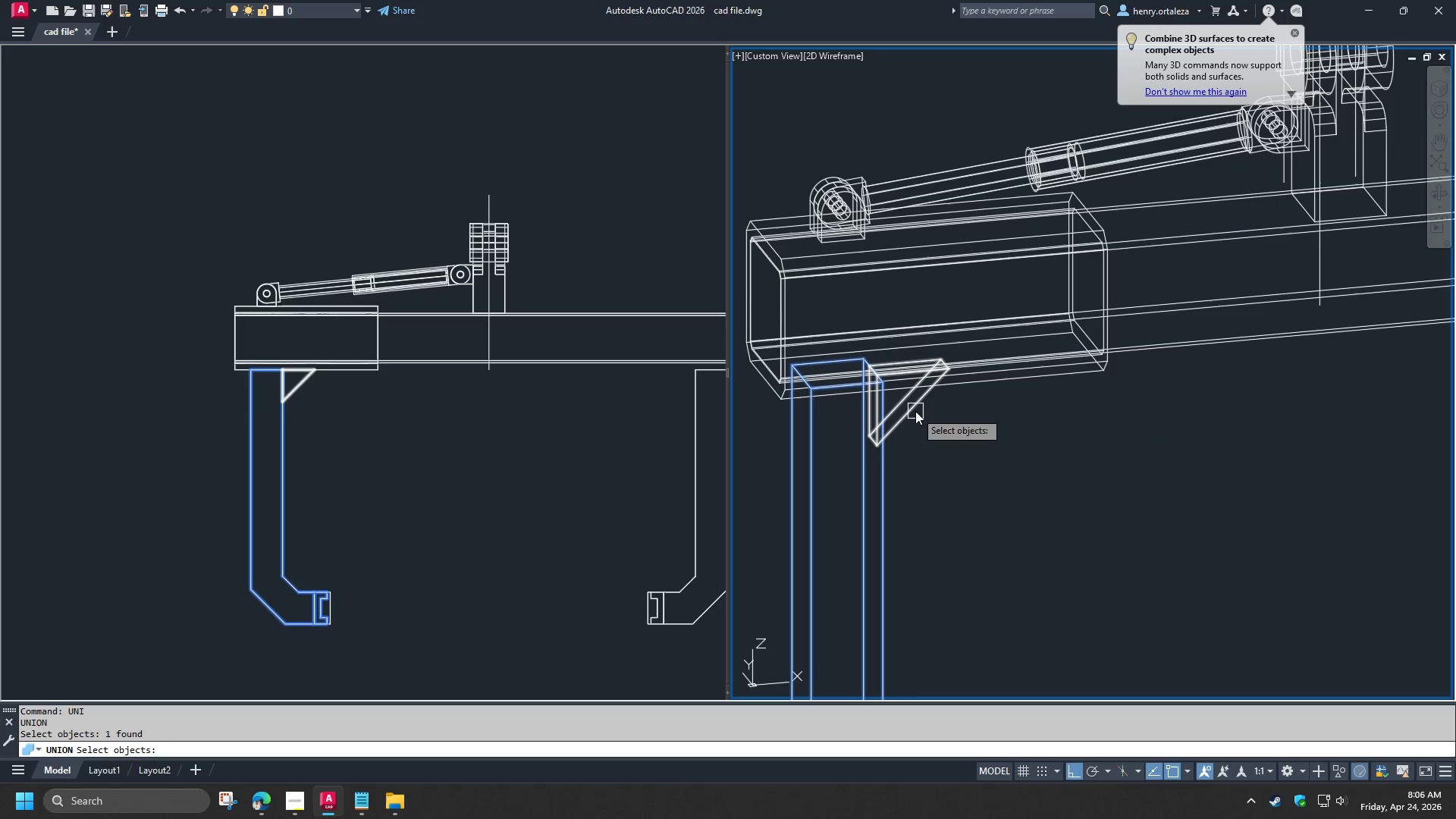 
left_click([915, 411])
 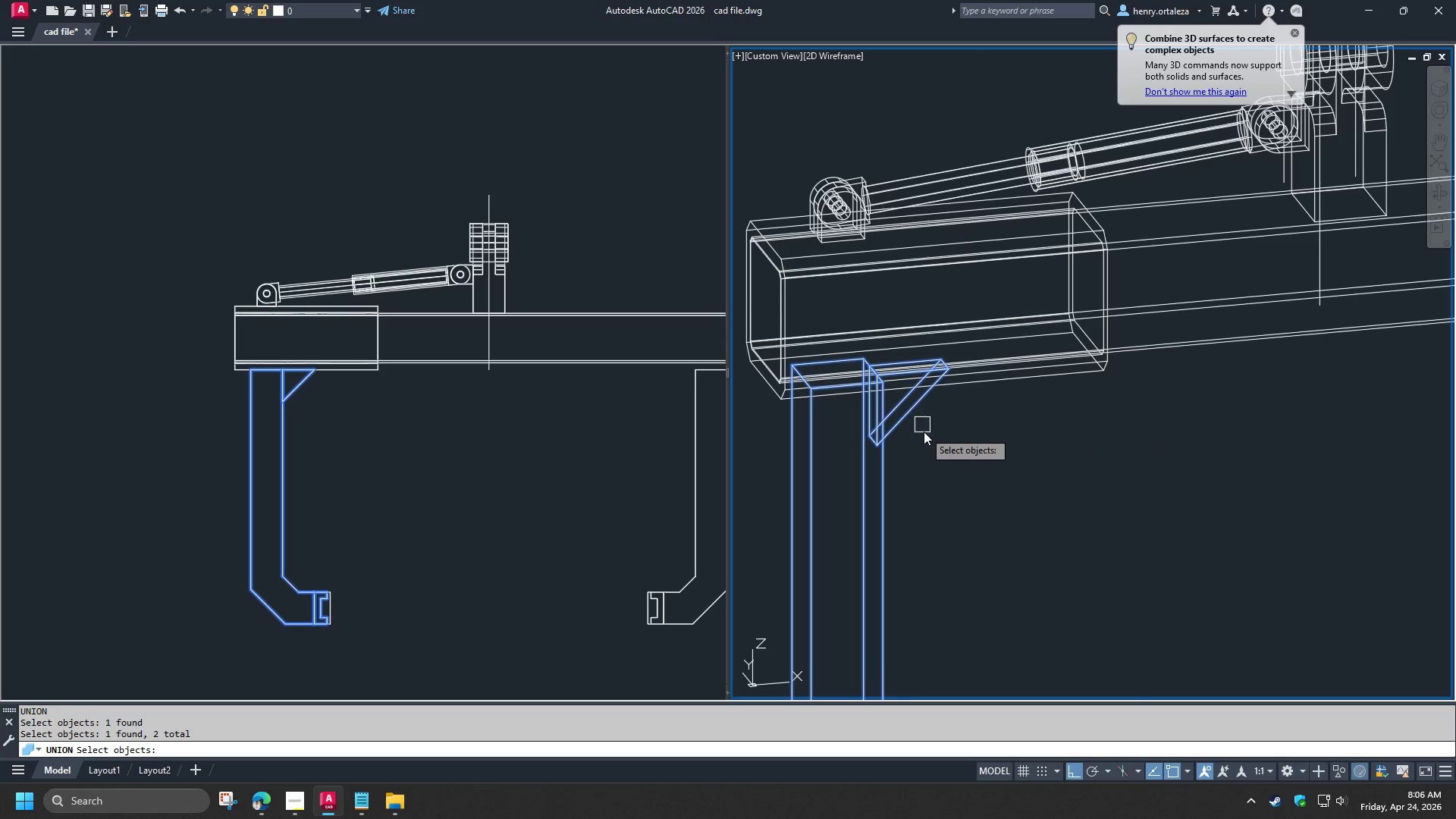 
key(Space)
 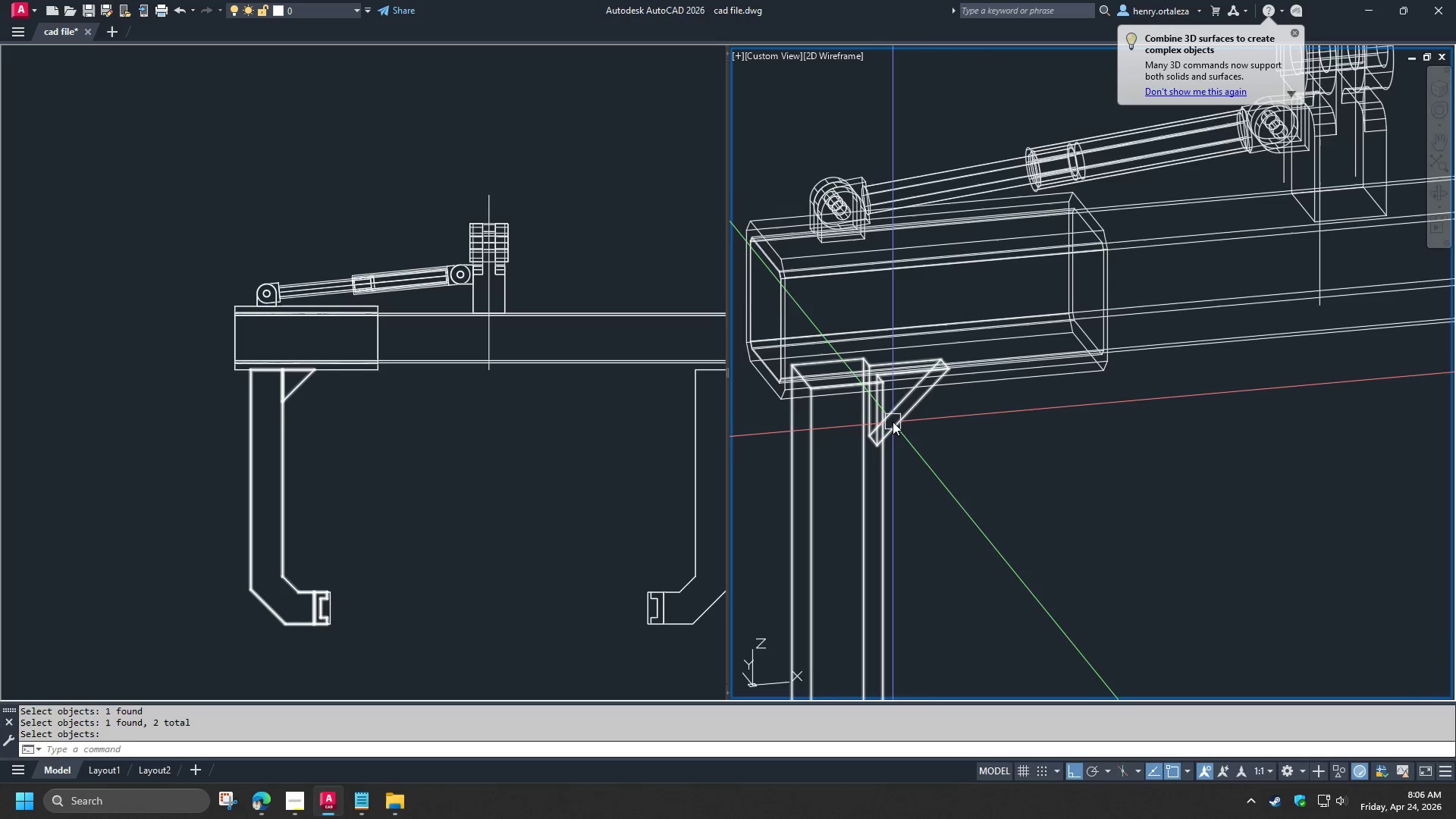 
scroll: coordinate [927, 448], scroll_direction: down, amount: 3.0
 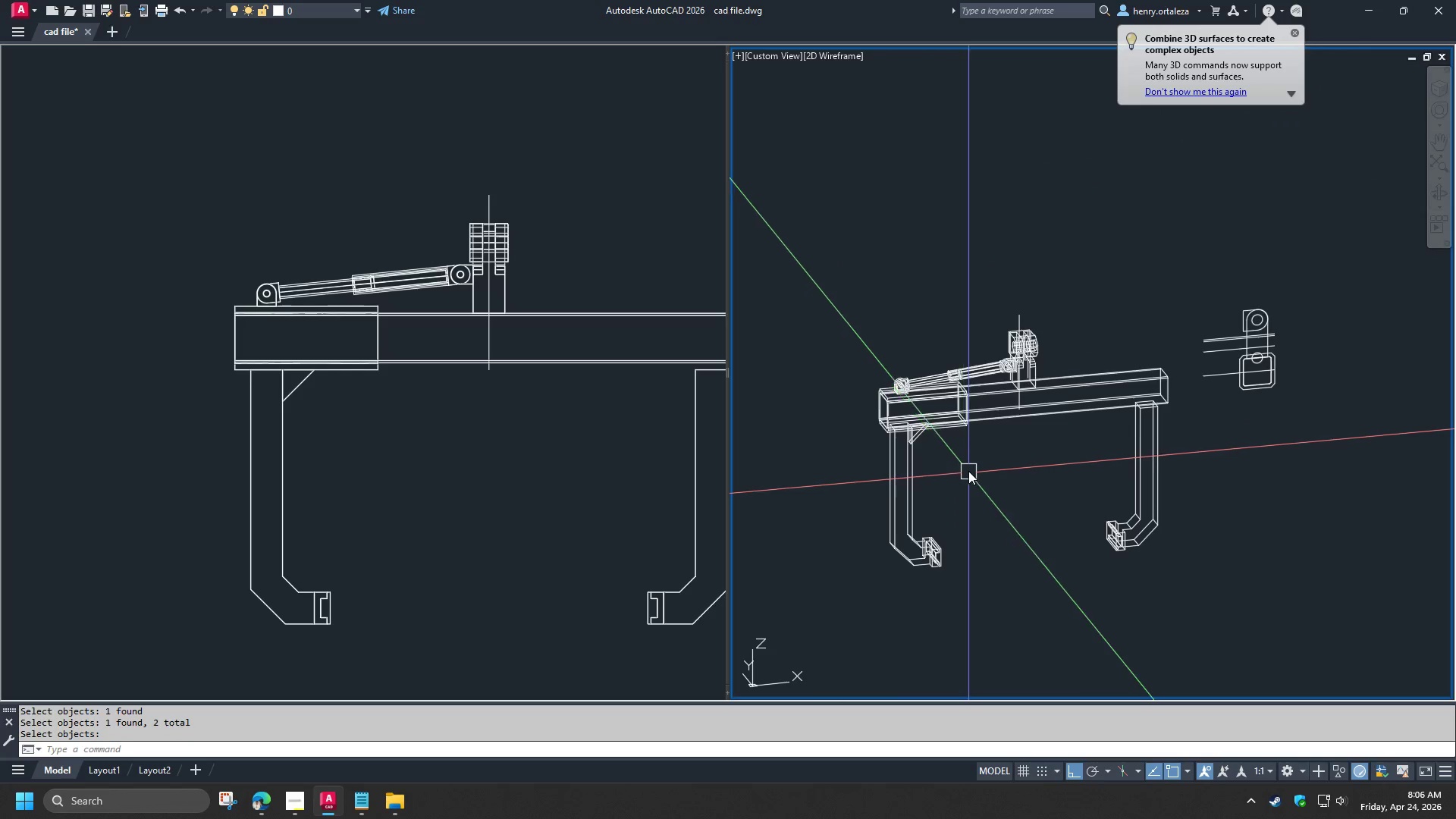 
scroll: coordinate [966, 465], scroll_direction: up, amount: 1.0
 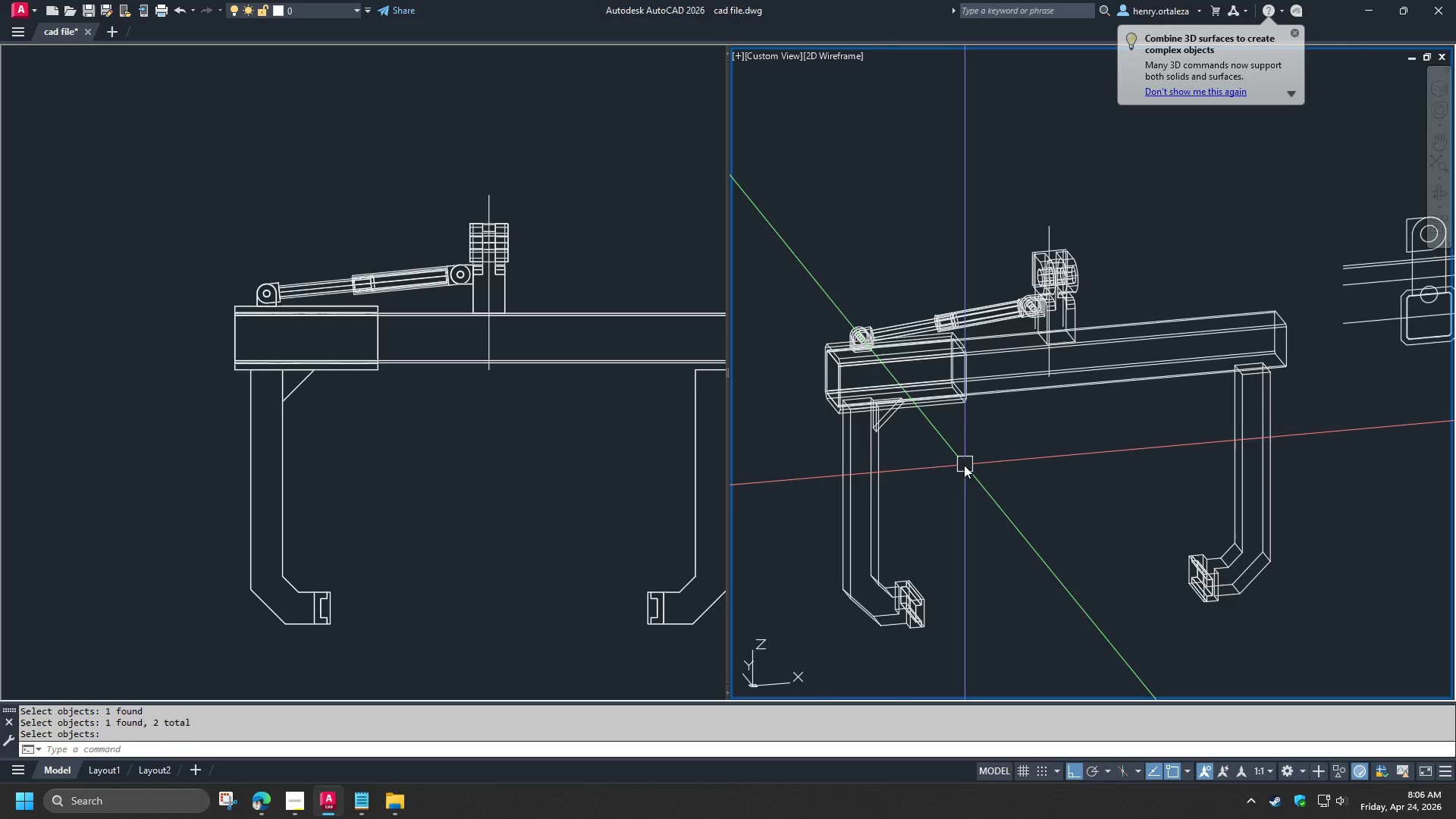 
hold_key(key=ShiftLeft, duration=1.5)
 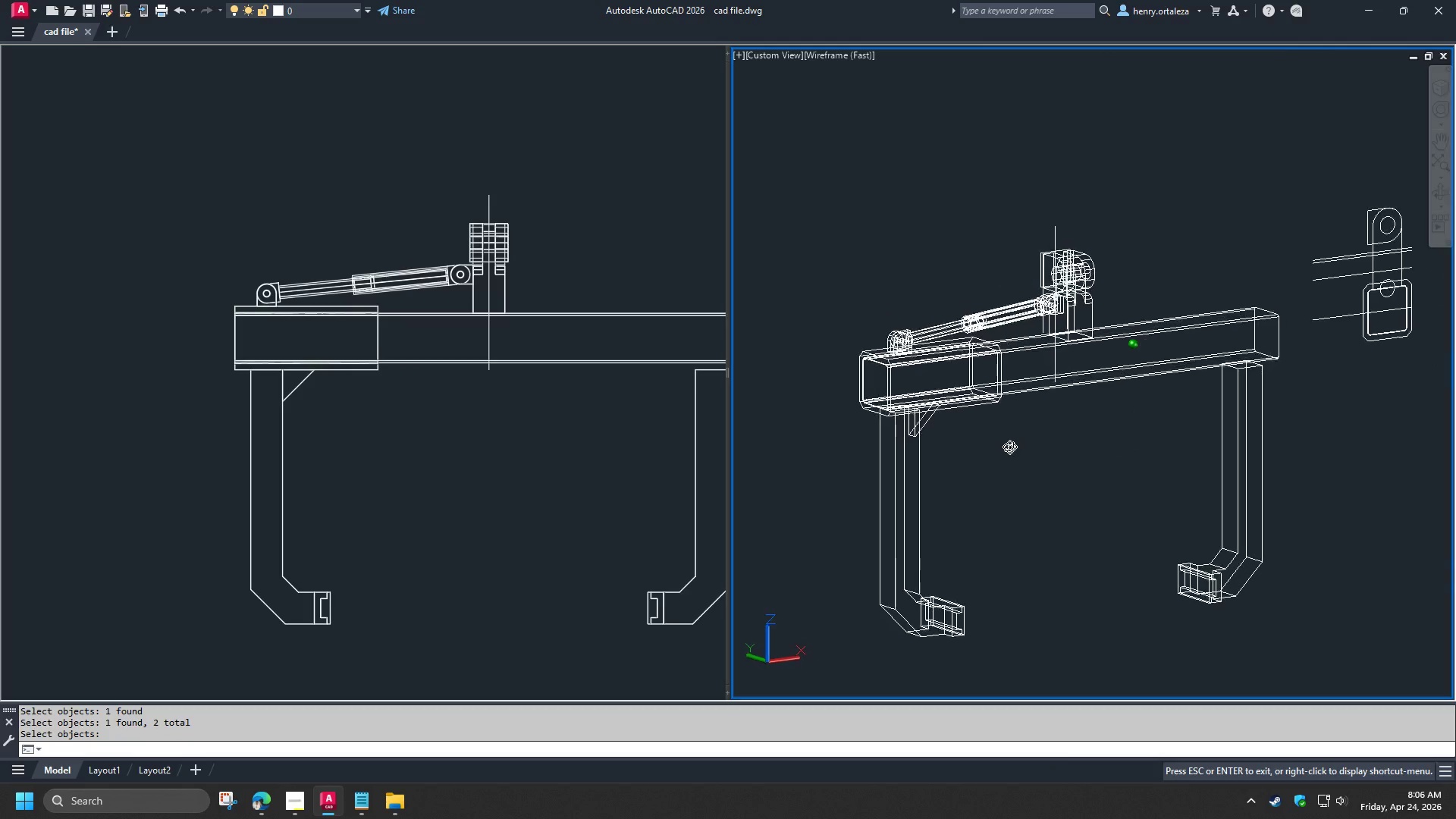 
hold_key(key=ShiftLeft, duration=1.08)
 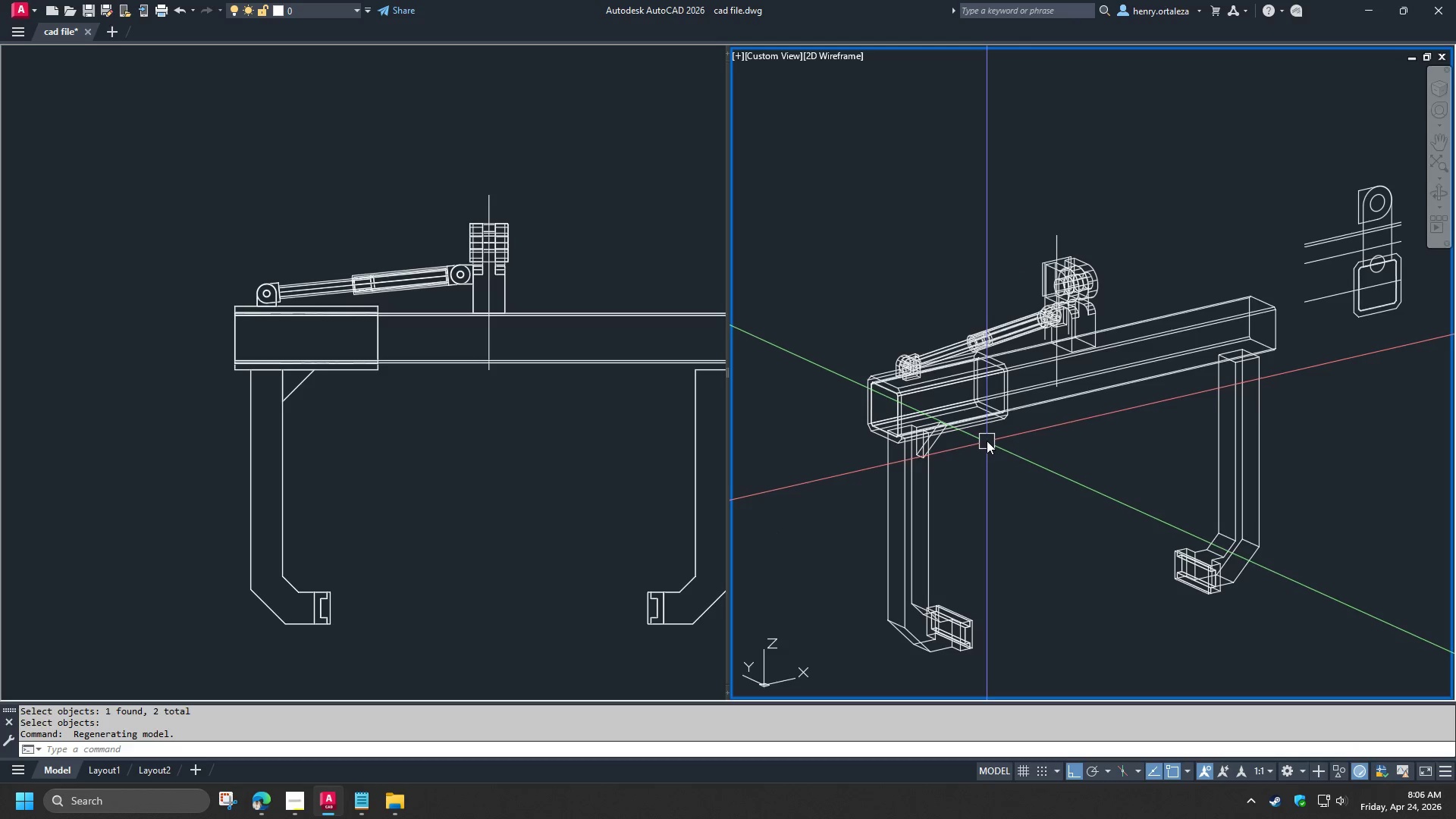 
wait(21.31)
 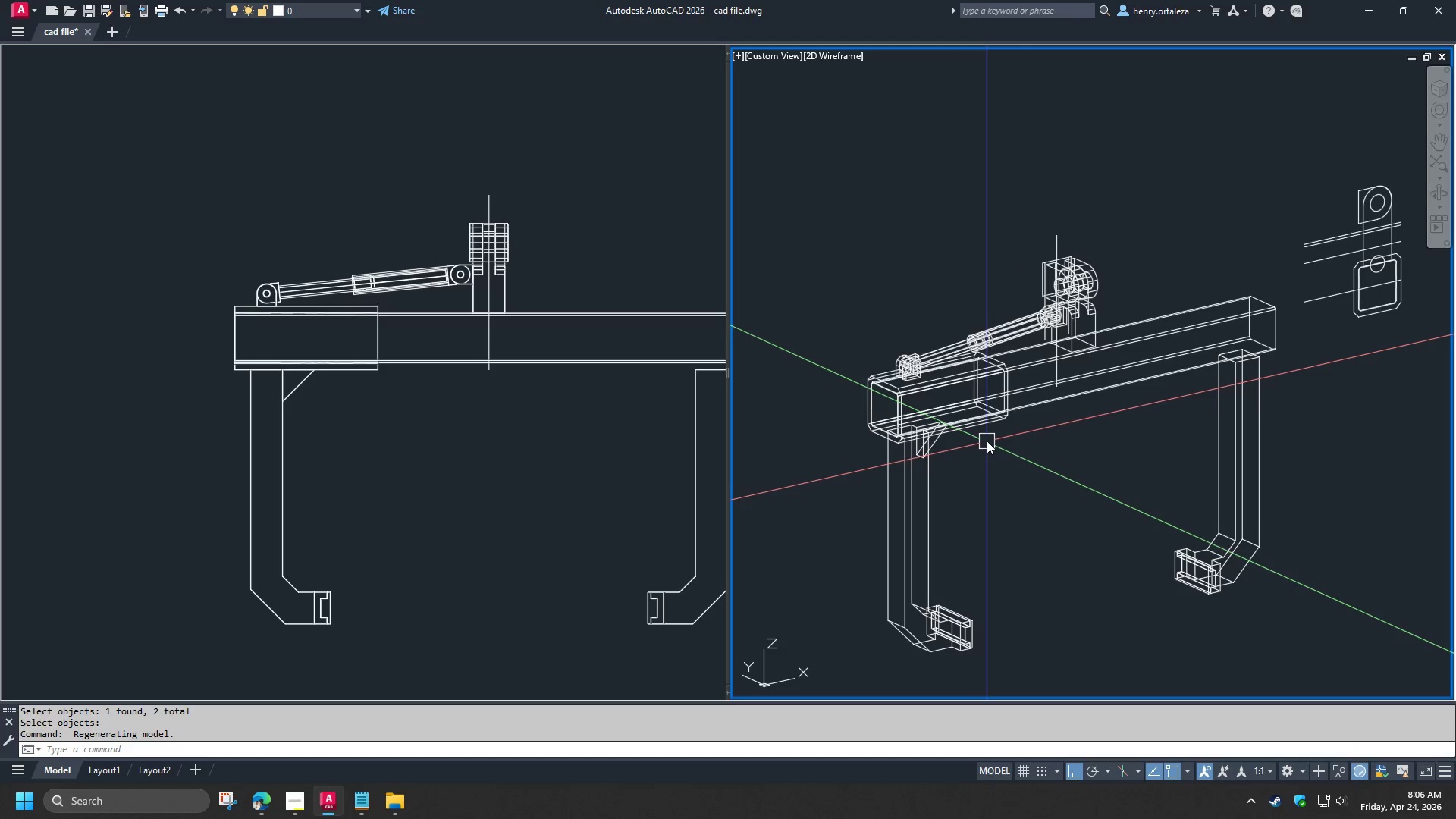 
left_click([258, 805])
 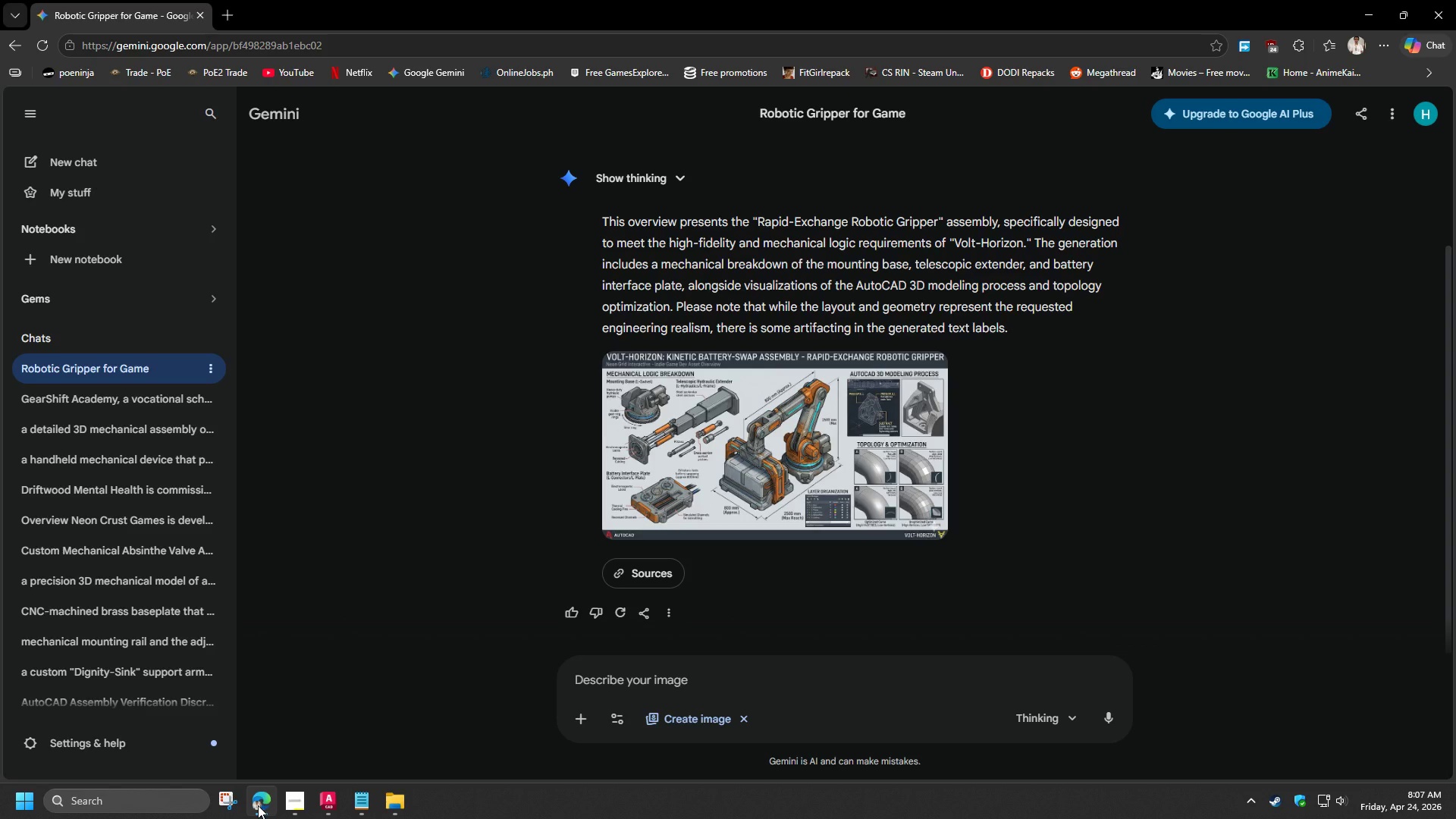 
wait(5.77)
 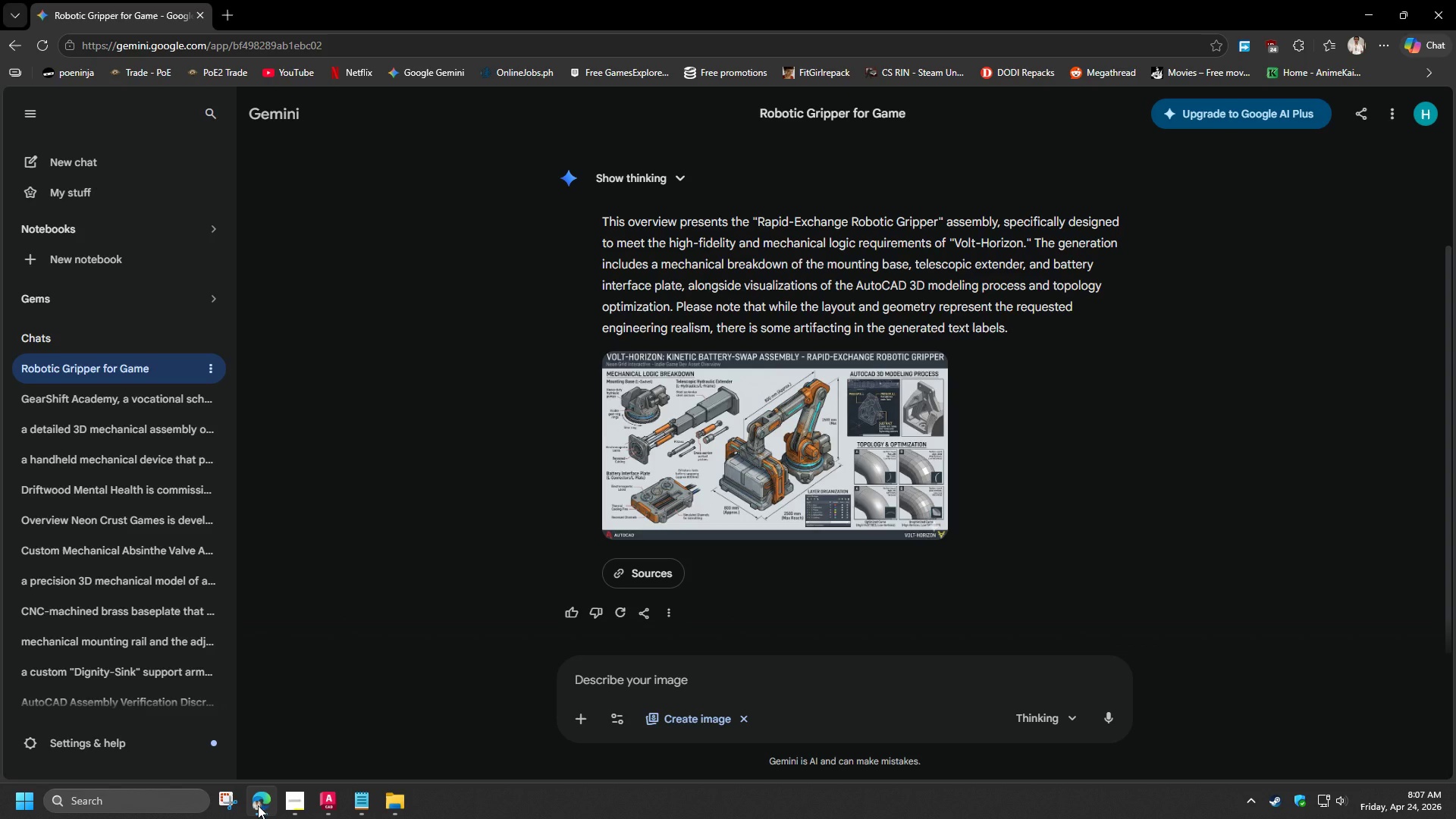 
left_click([258, 805])
 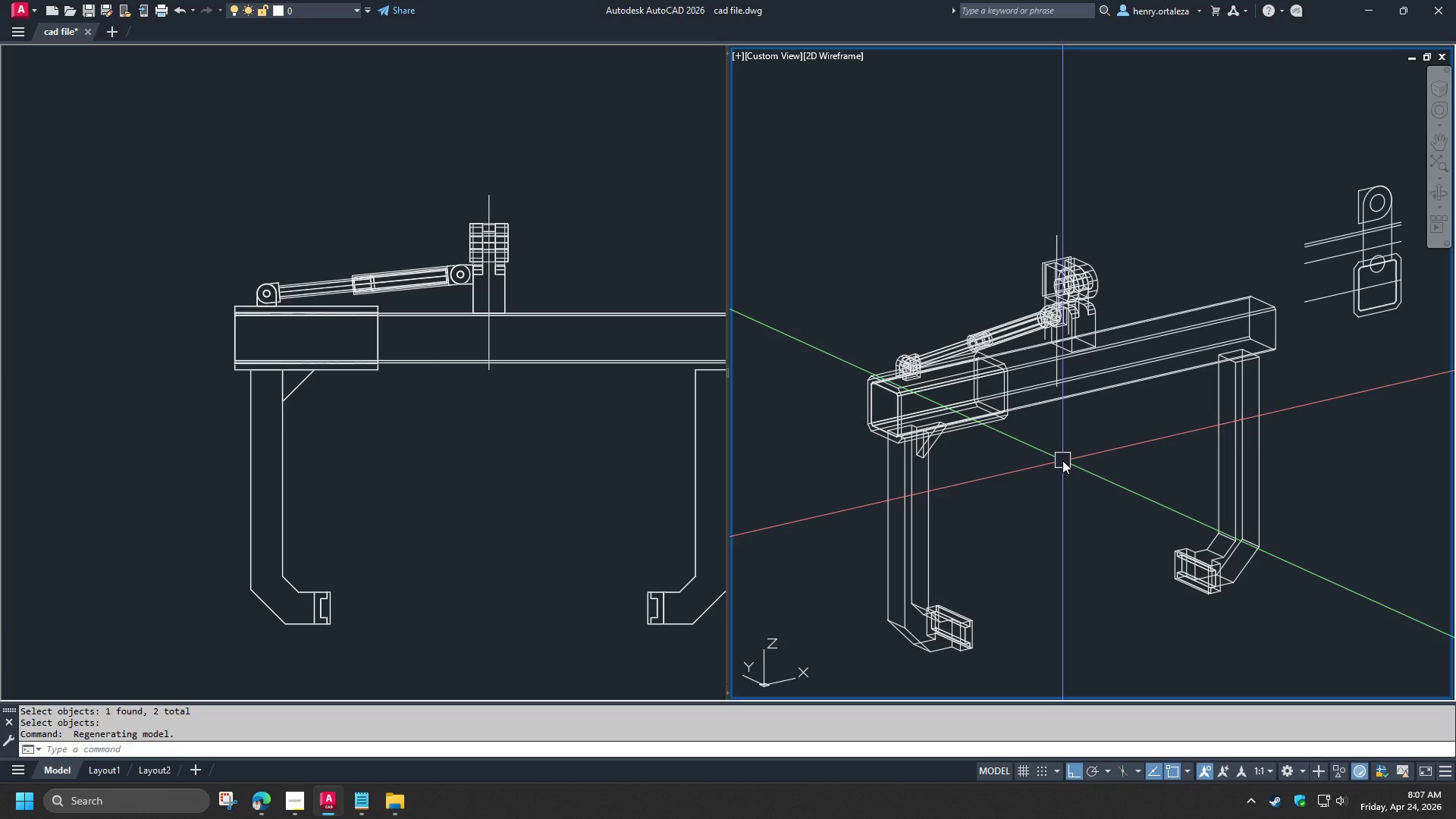 
wait(6.89)
 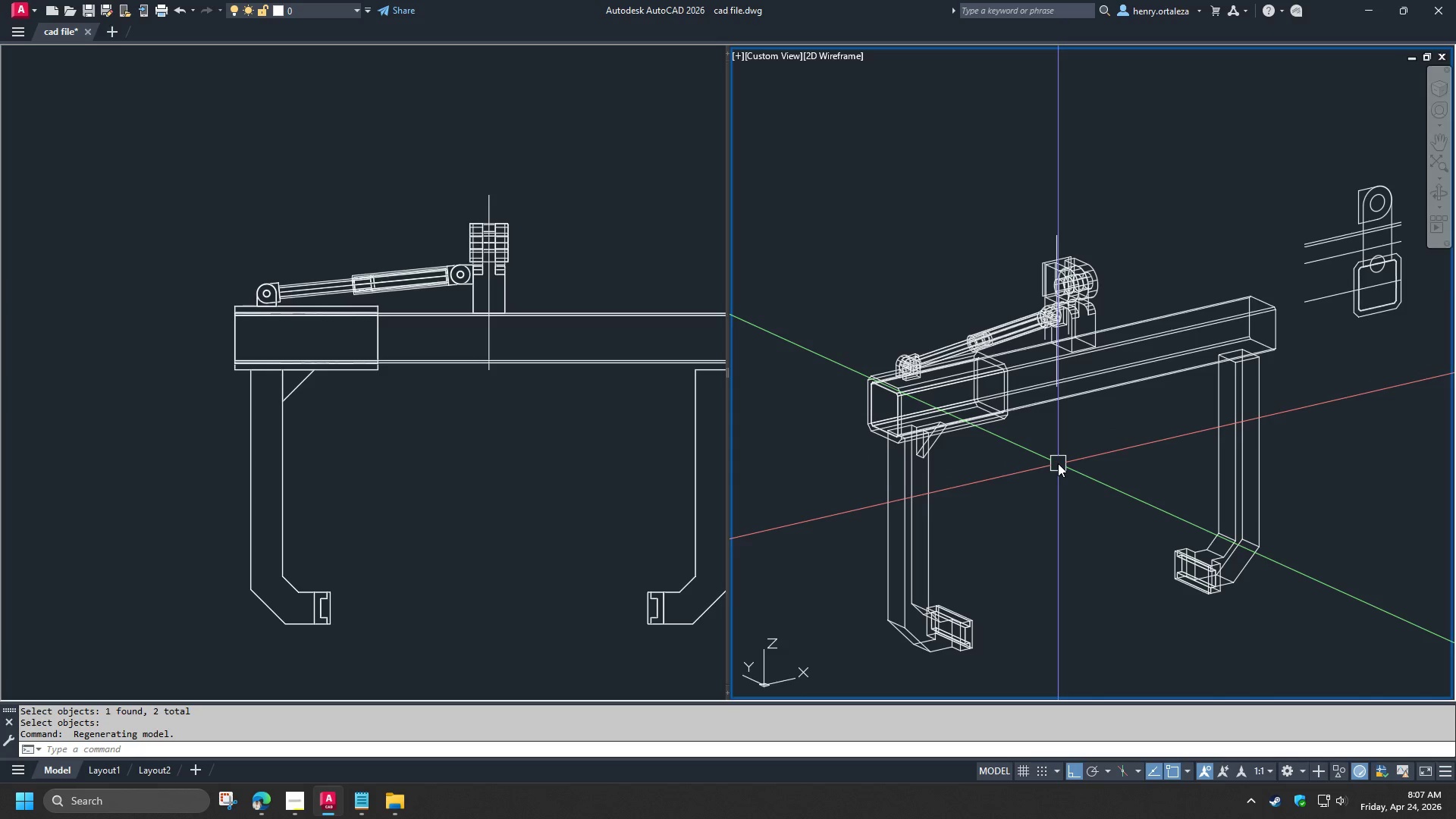 
hold_key(key=ShiftLeft, duration=1.5)
 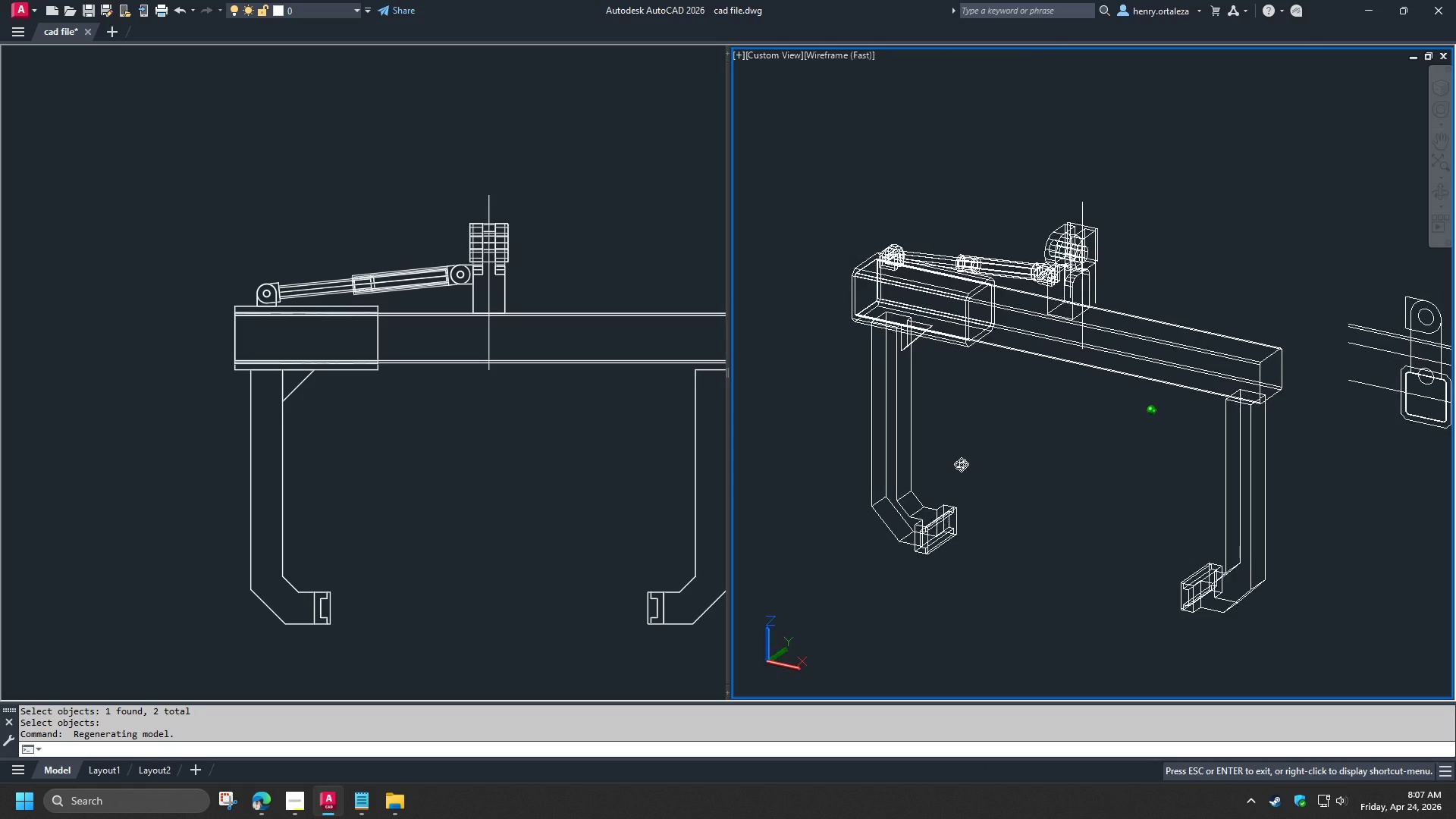 
hold_key(key=ShiftLeft, duration=1.41)
 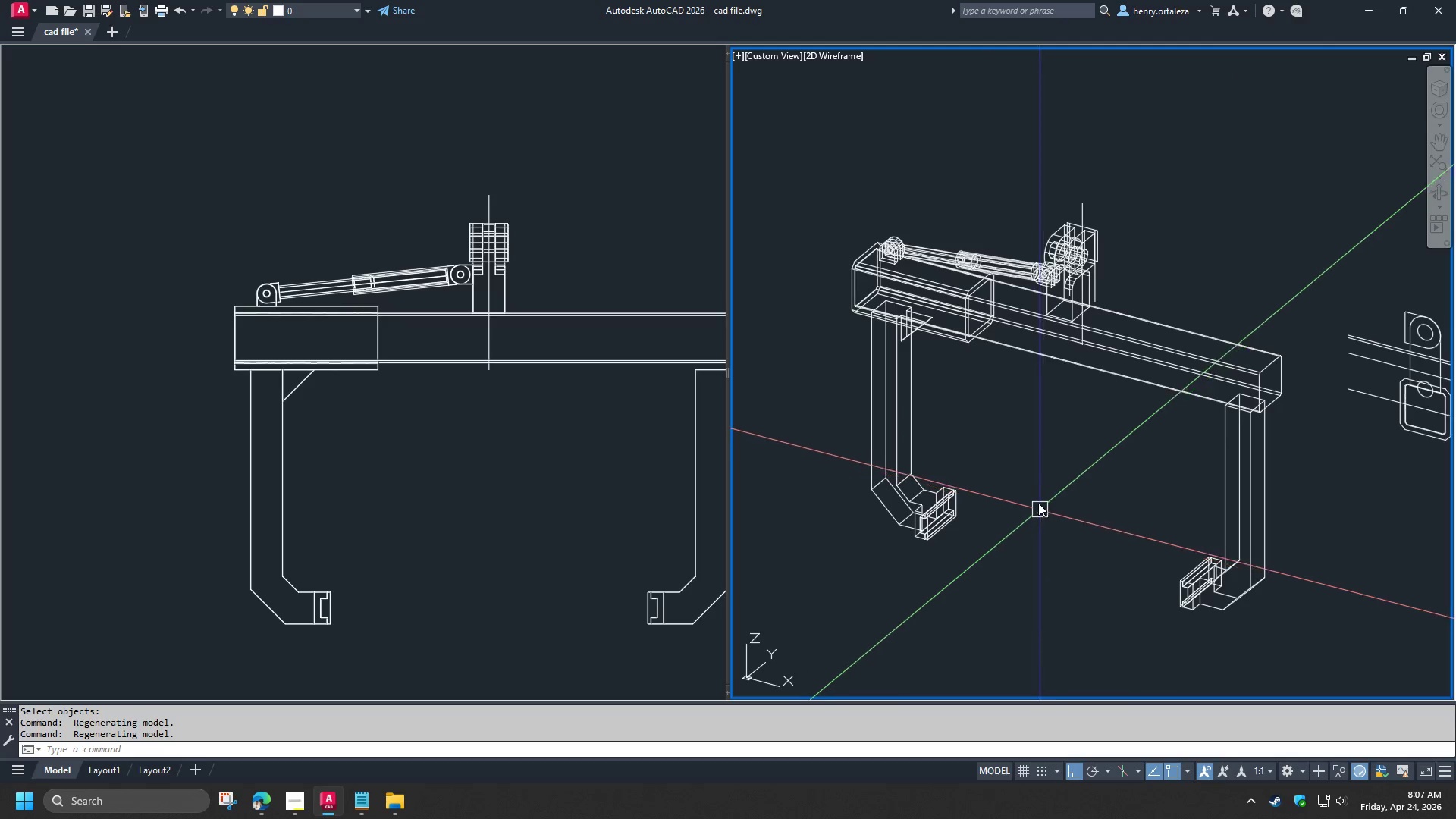 
wait(46.8)
 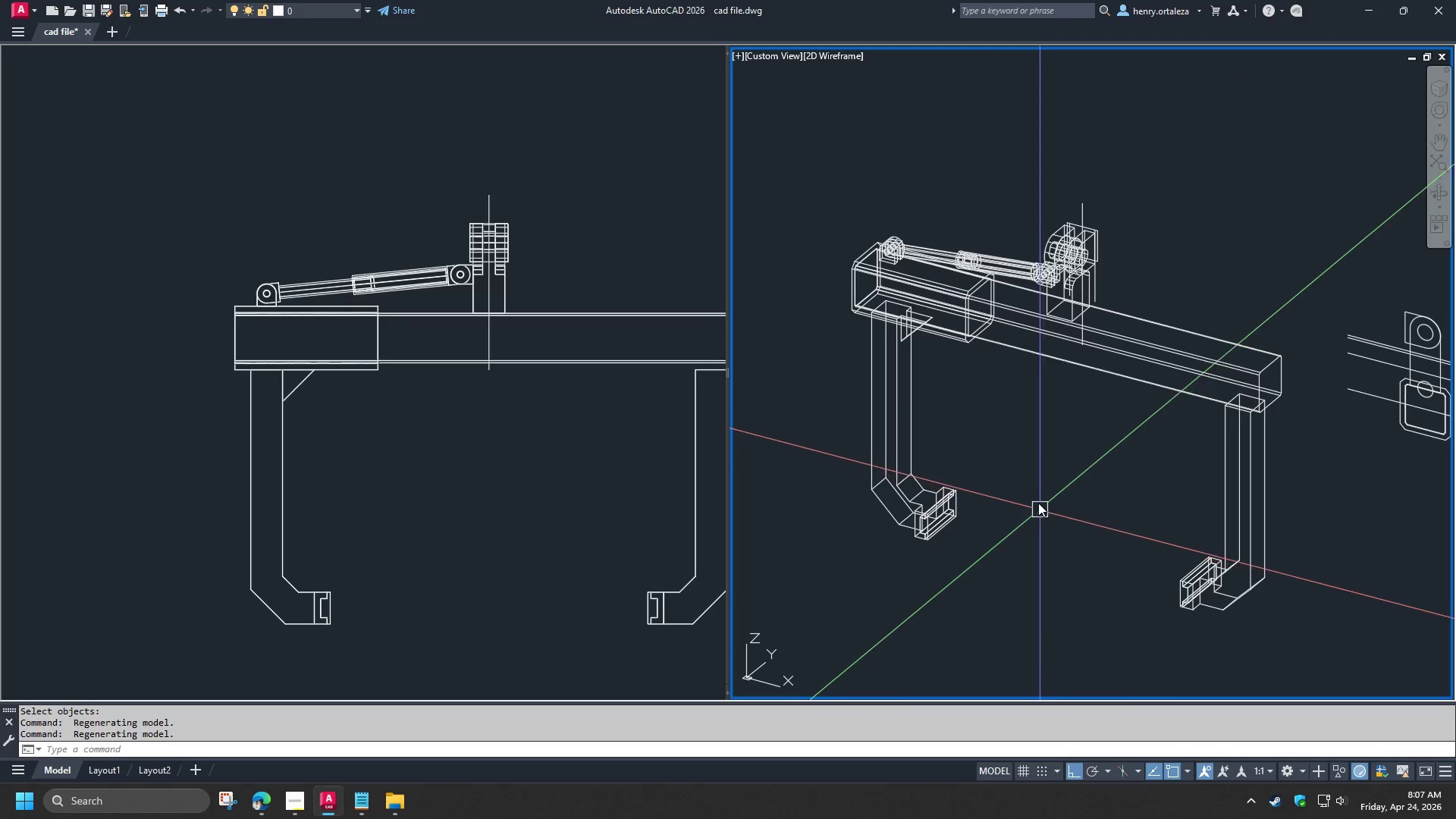 
hold_key(key=ShiftLeft, duration=1.12)
 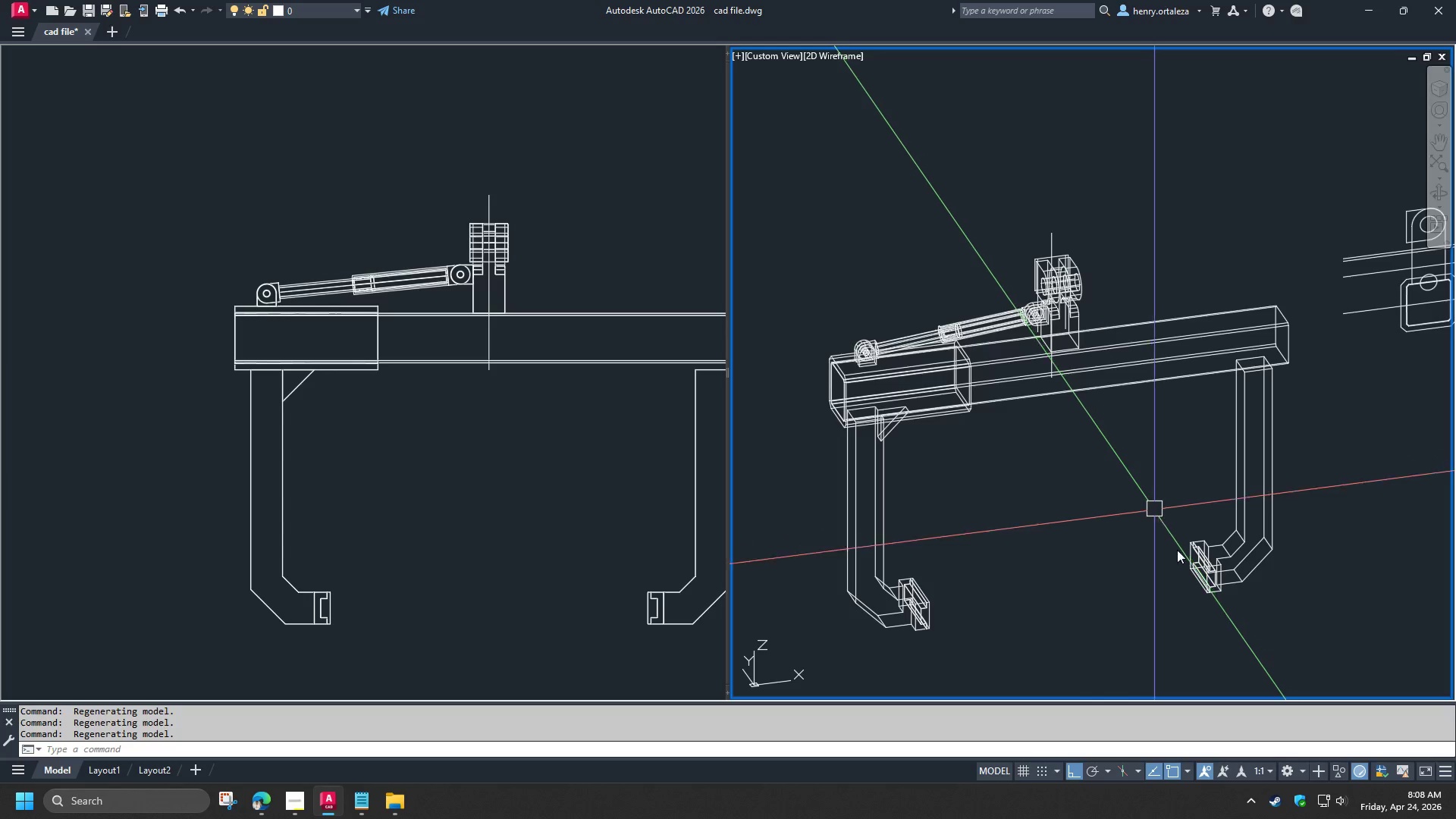 
double_click([1164, 520])
 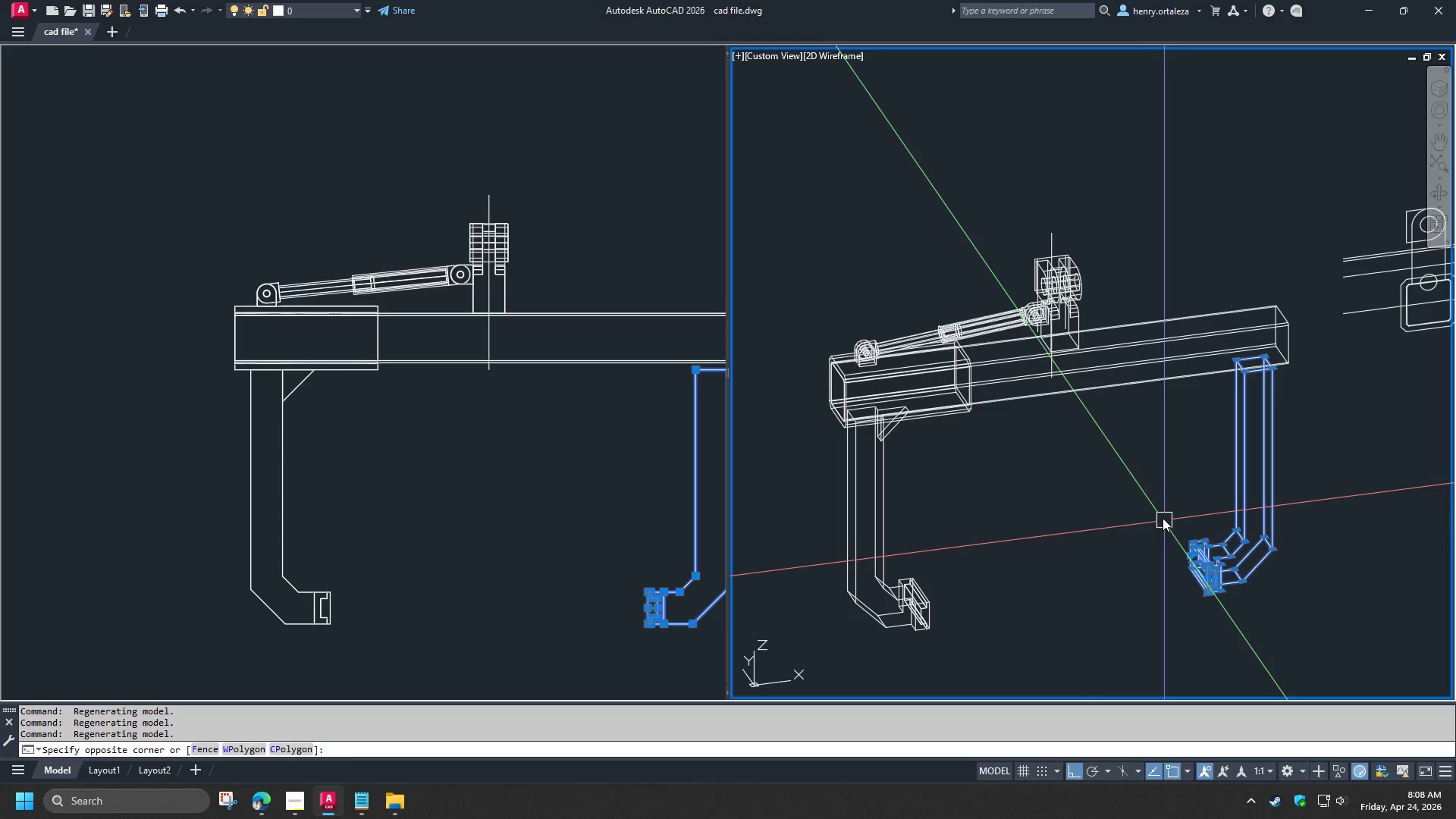 
type(e la )
 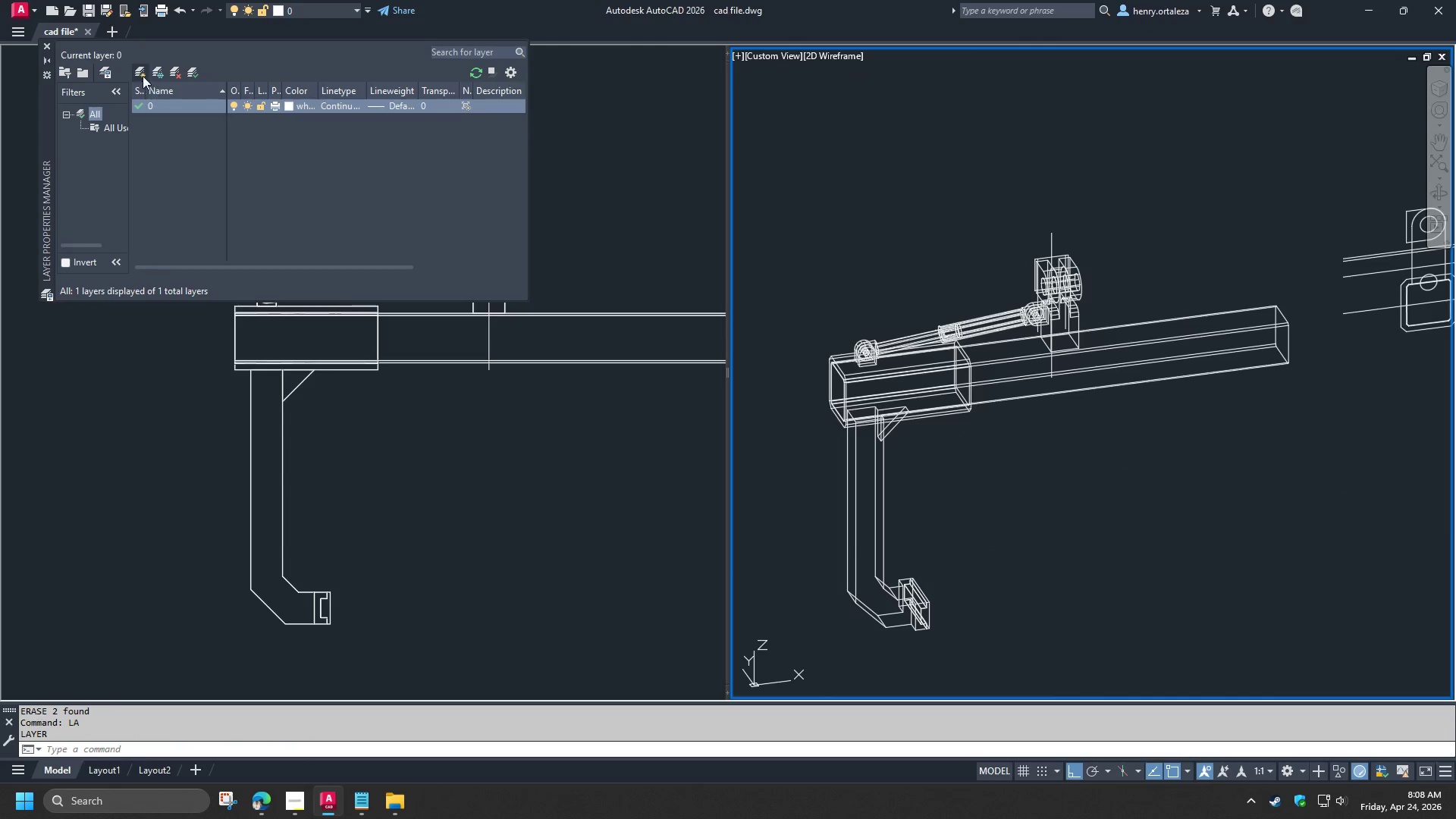 
mouse_move([202, 221])
 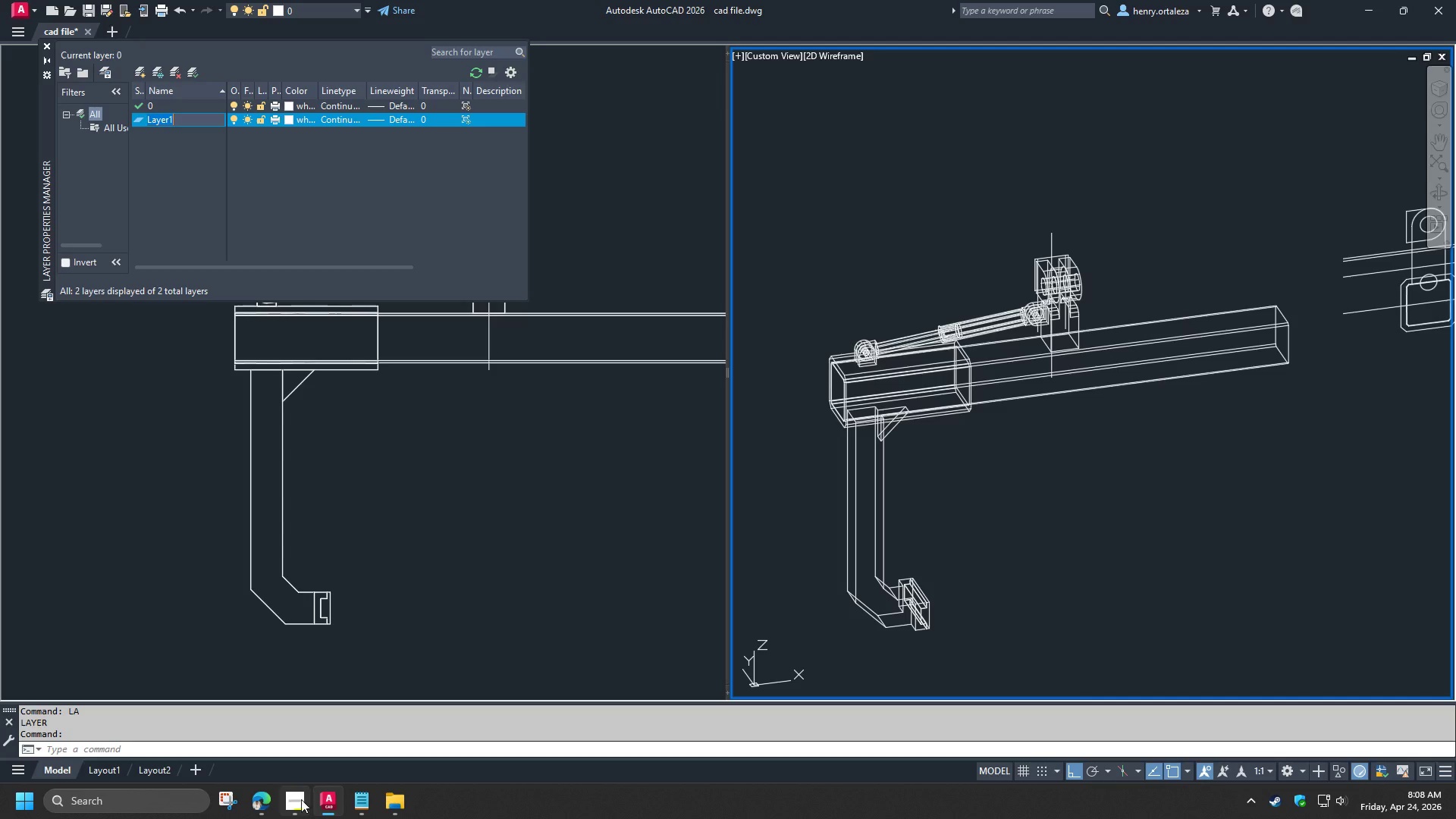 
left_click([294, 806])